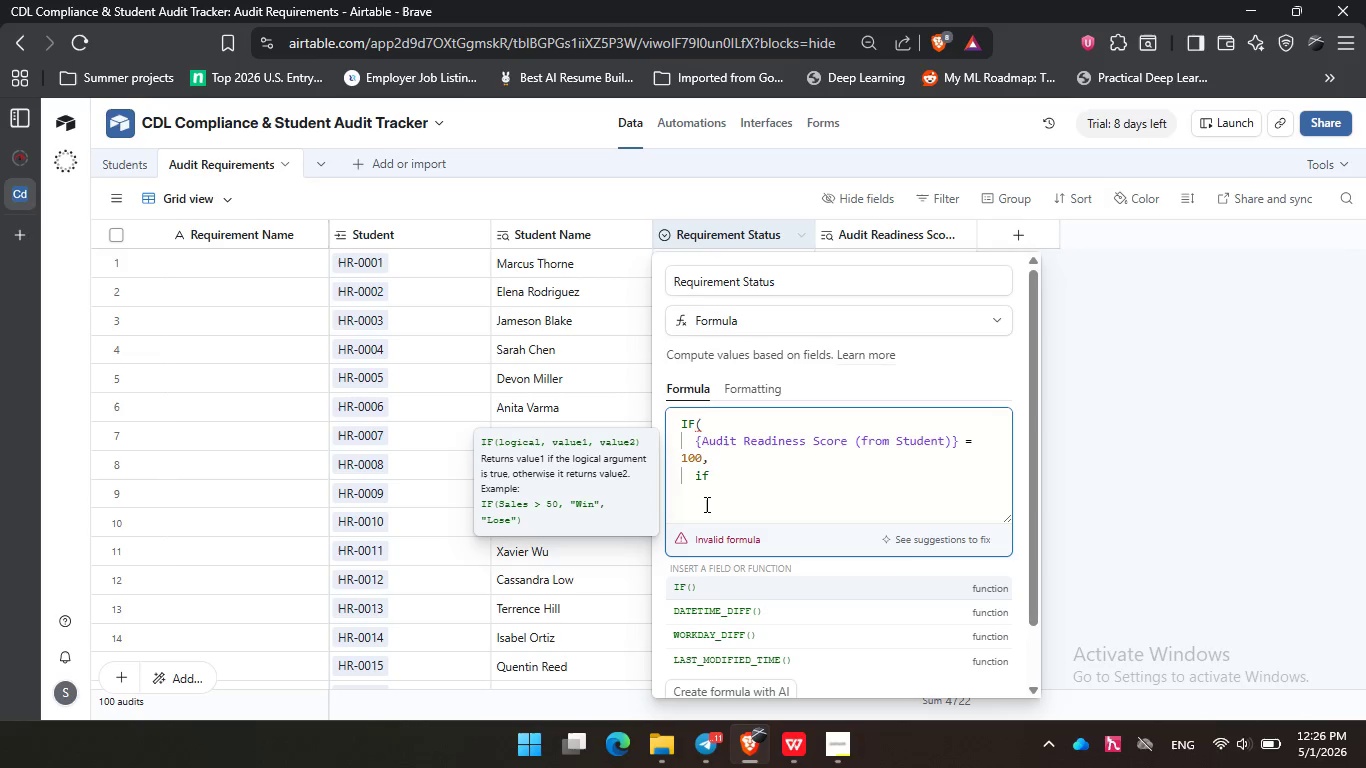 
left_click([705, 504])
 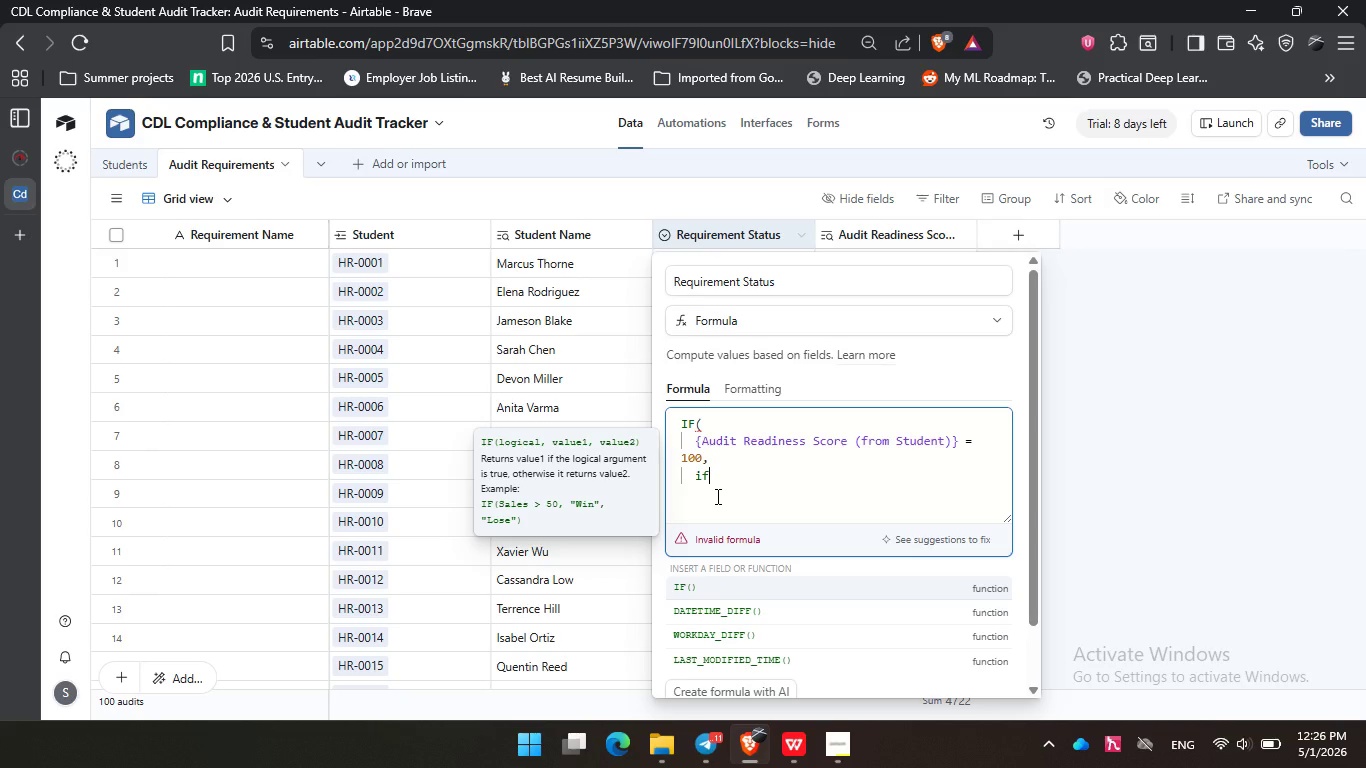 
left_click([716, 496])
 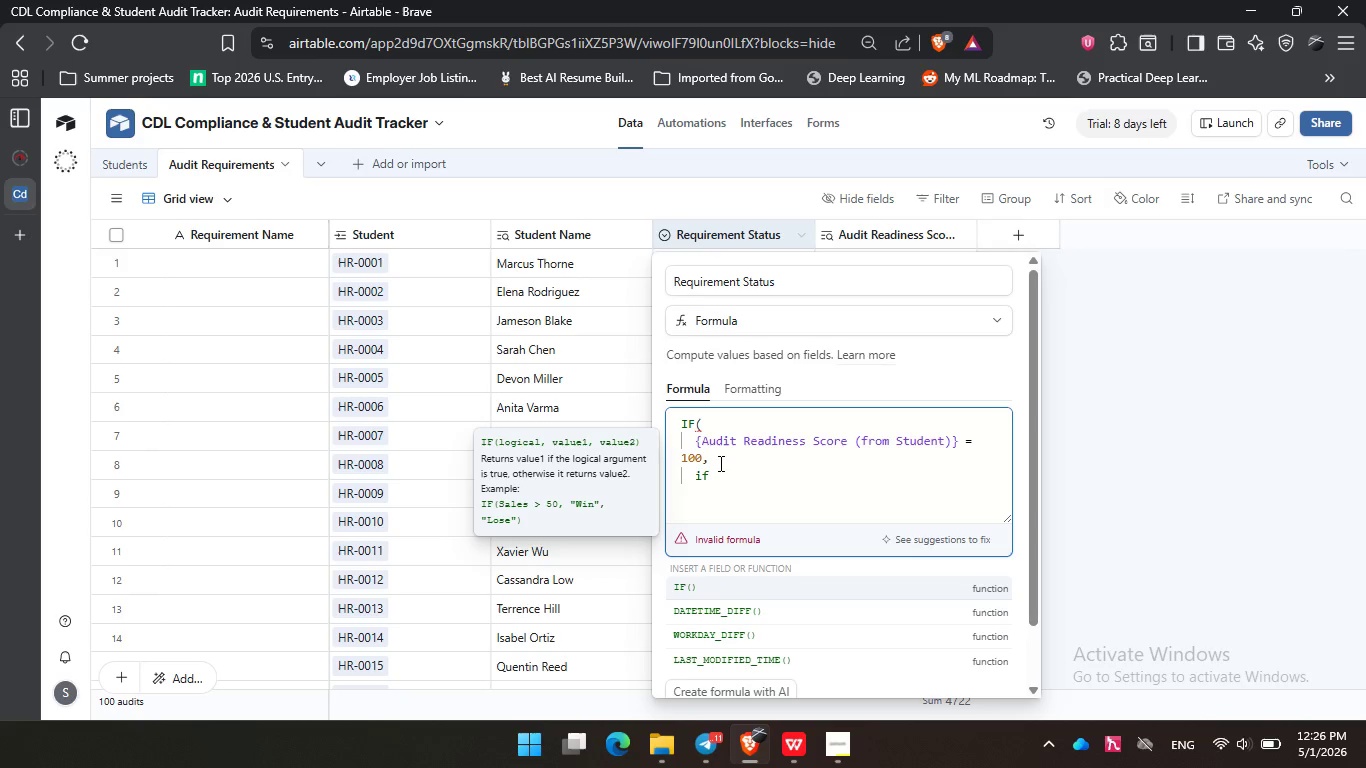 
left_click([719, 462])
 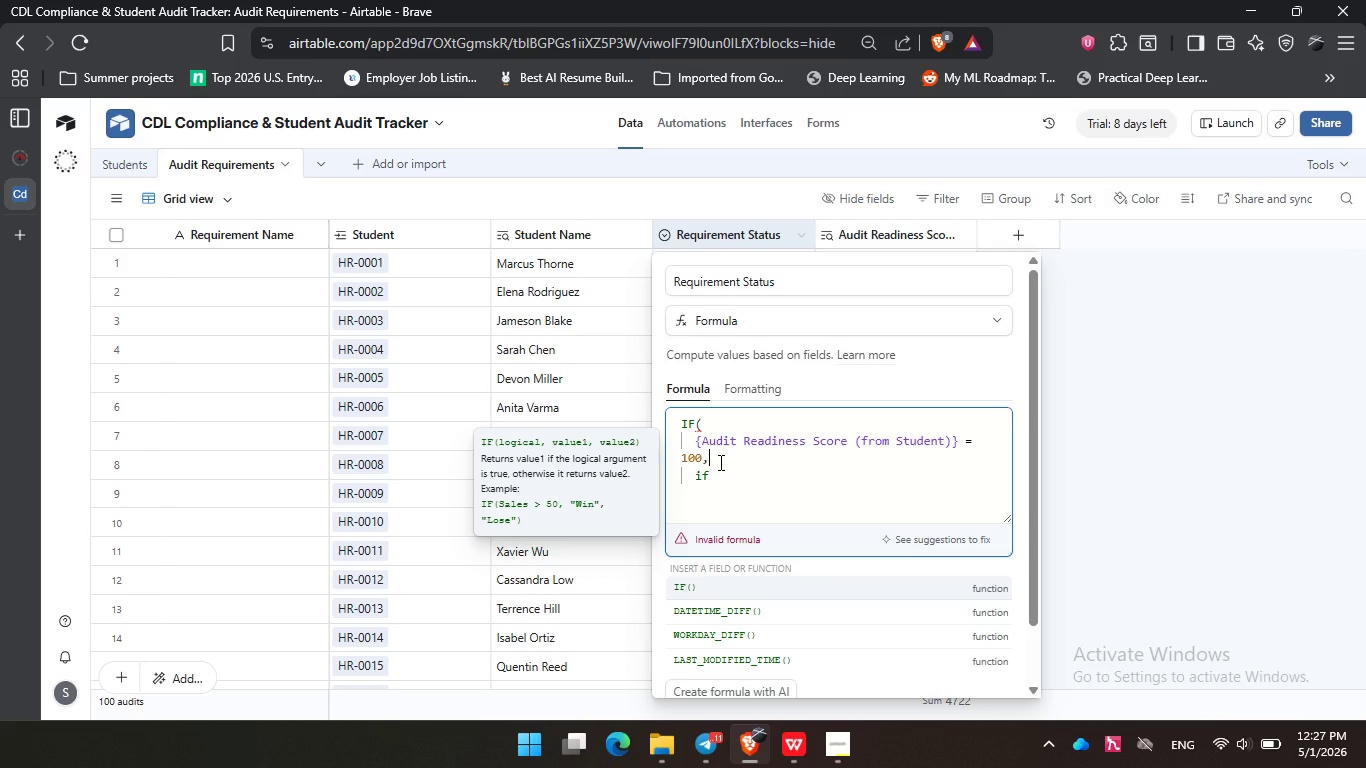 
key(Backspace)
 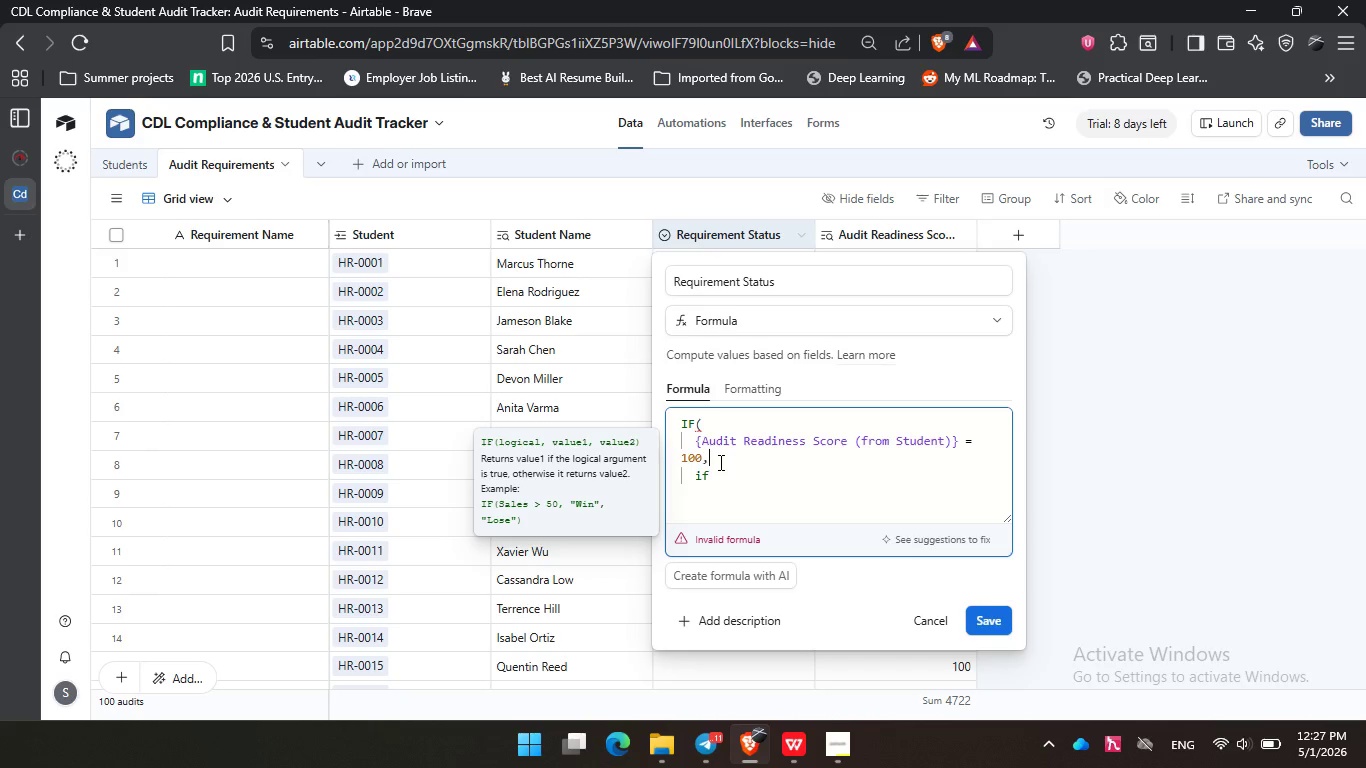 
key(Comma)
 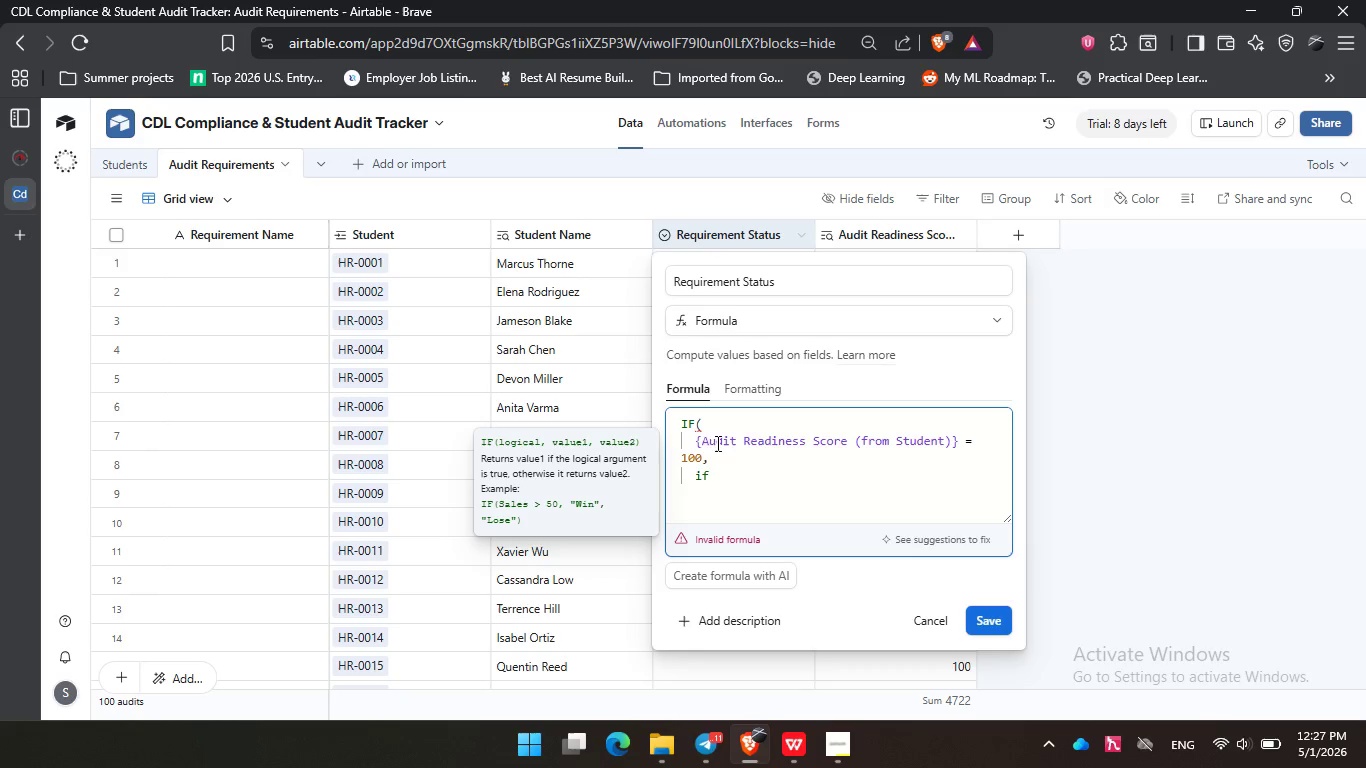 
left_click([694, 426])
 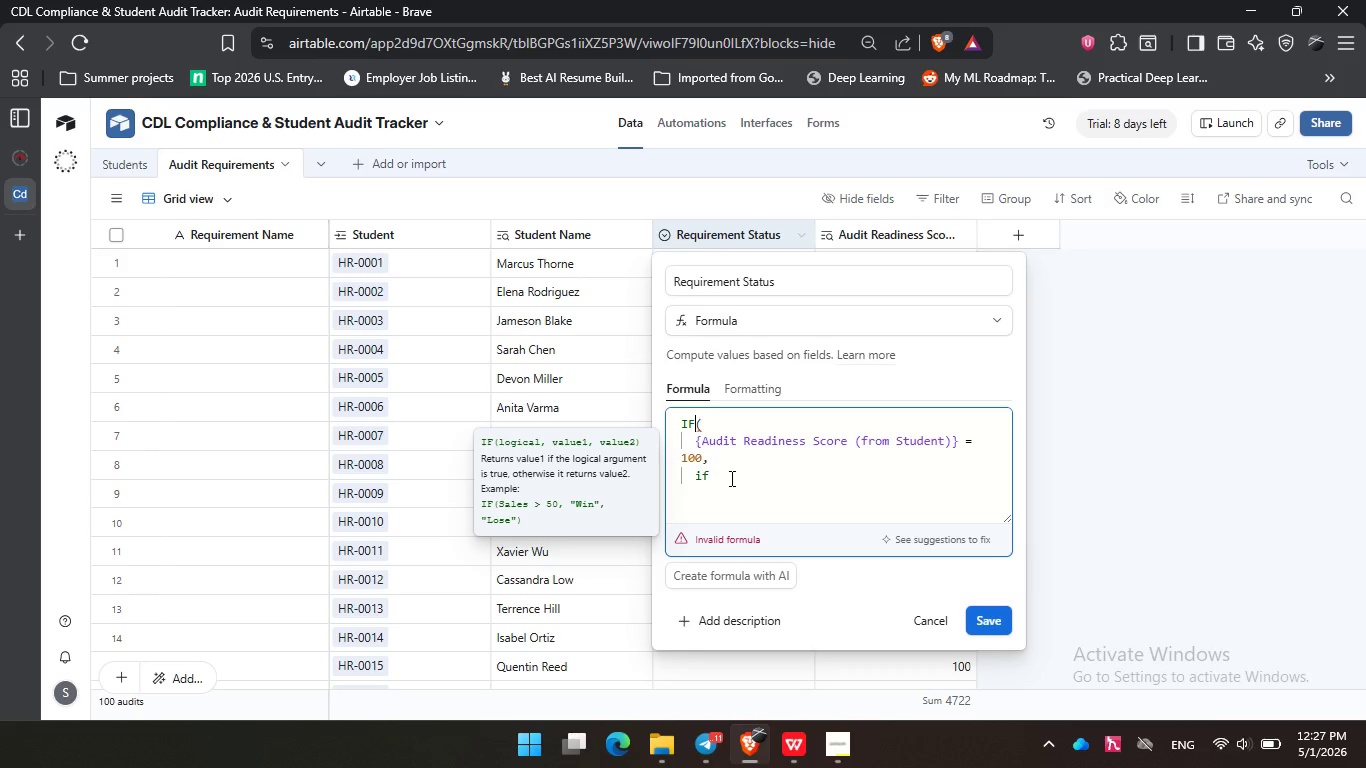 
left_click([730, 478])
 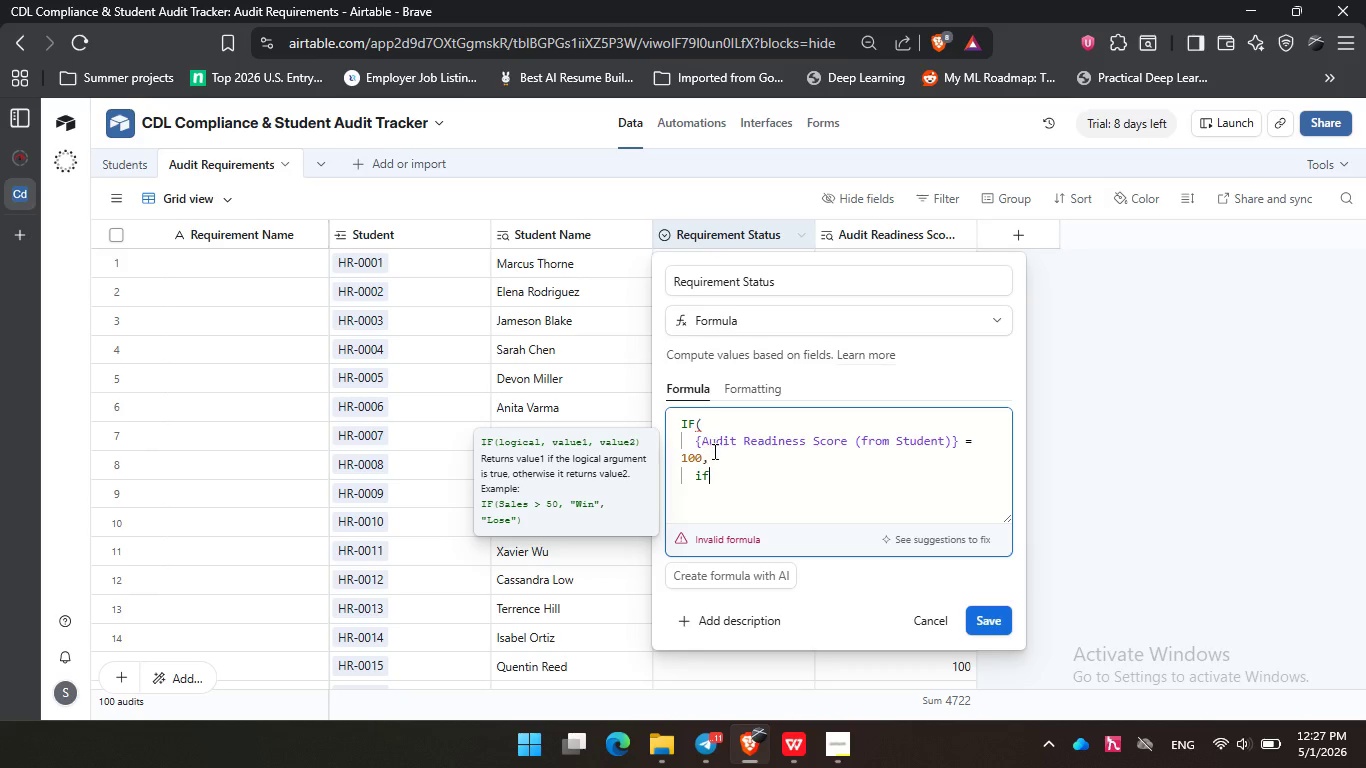 
wait(6.34)
 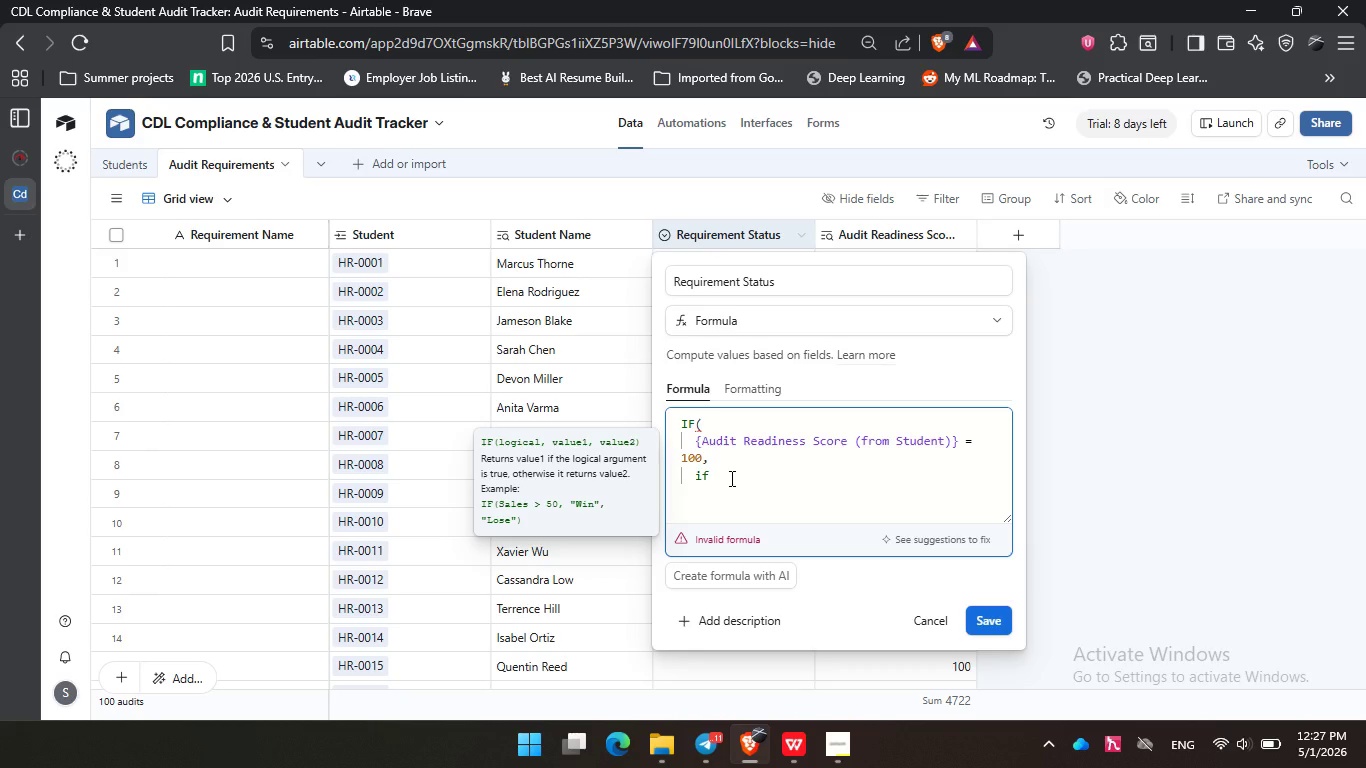 
left_click([985, 437])
 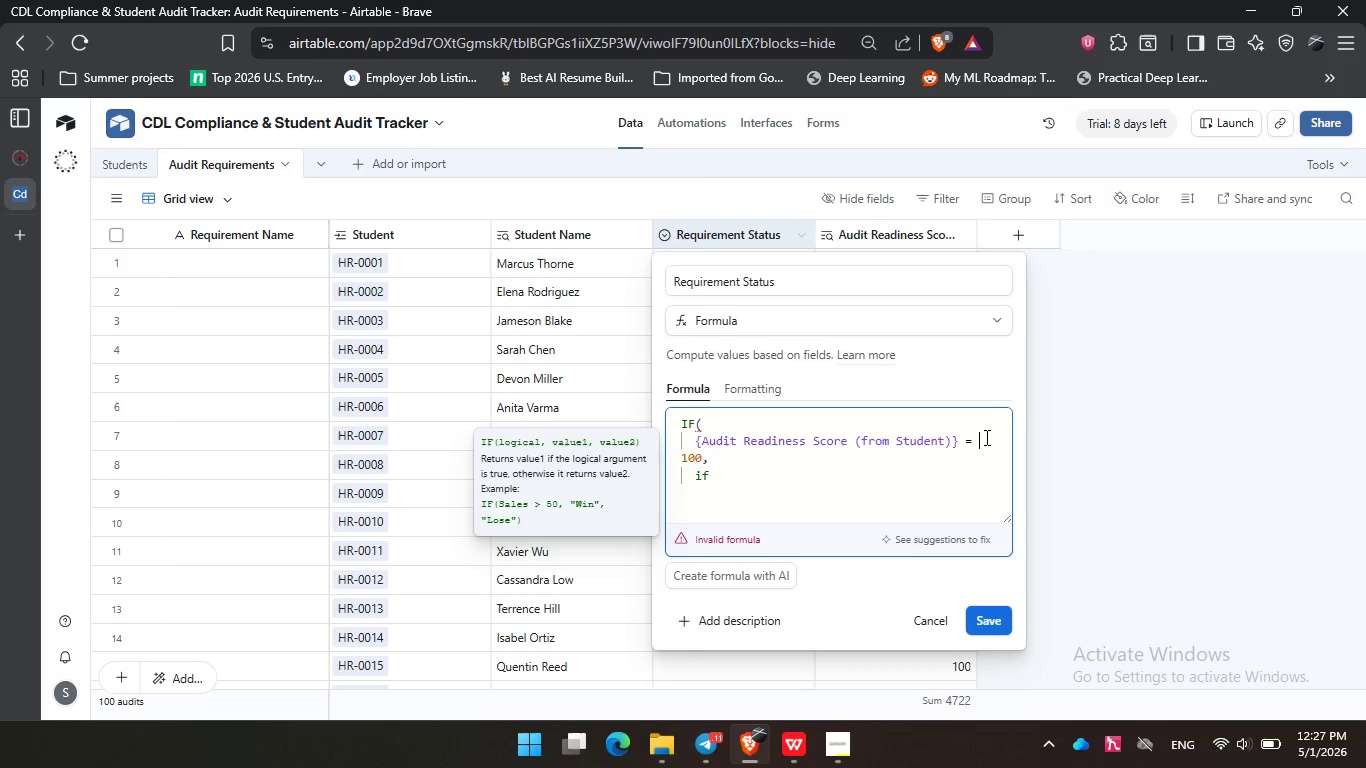 
key(Backspace)
 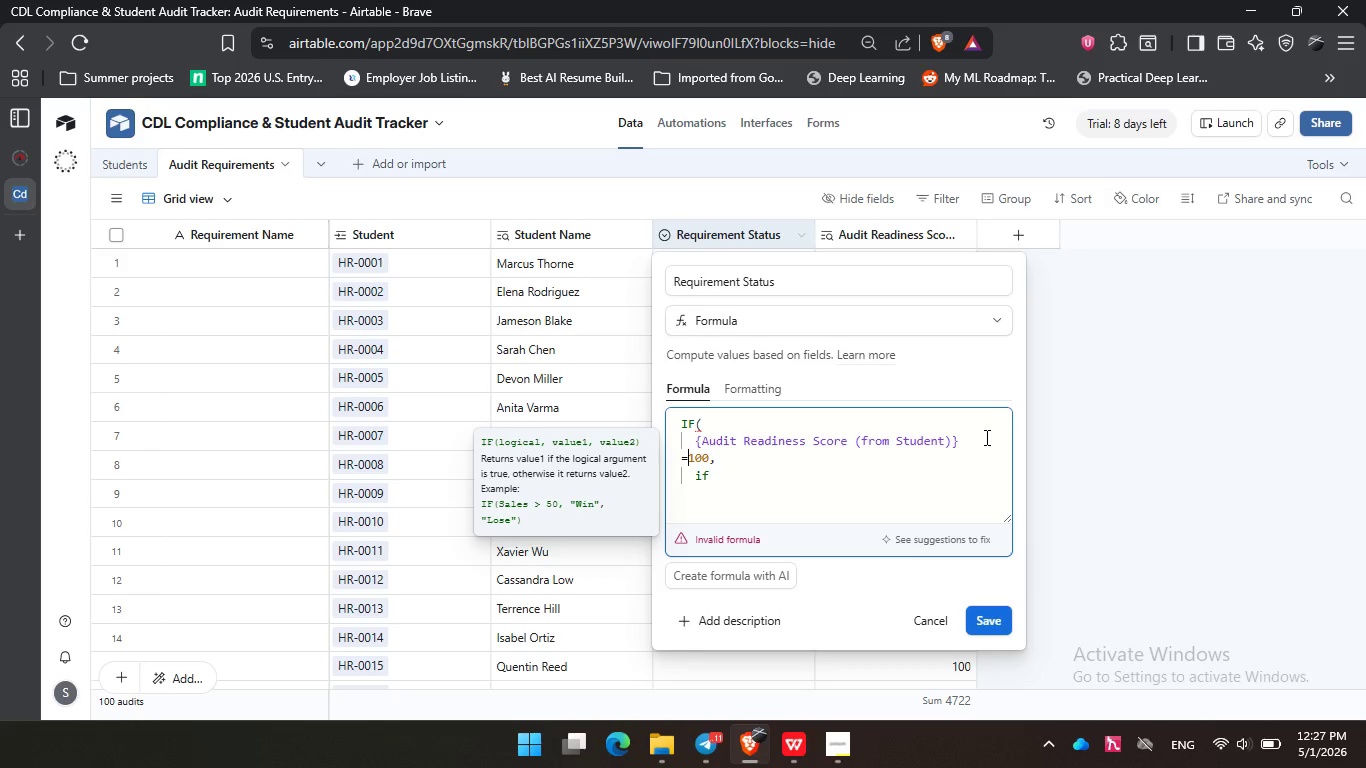 
key(Equal)
 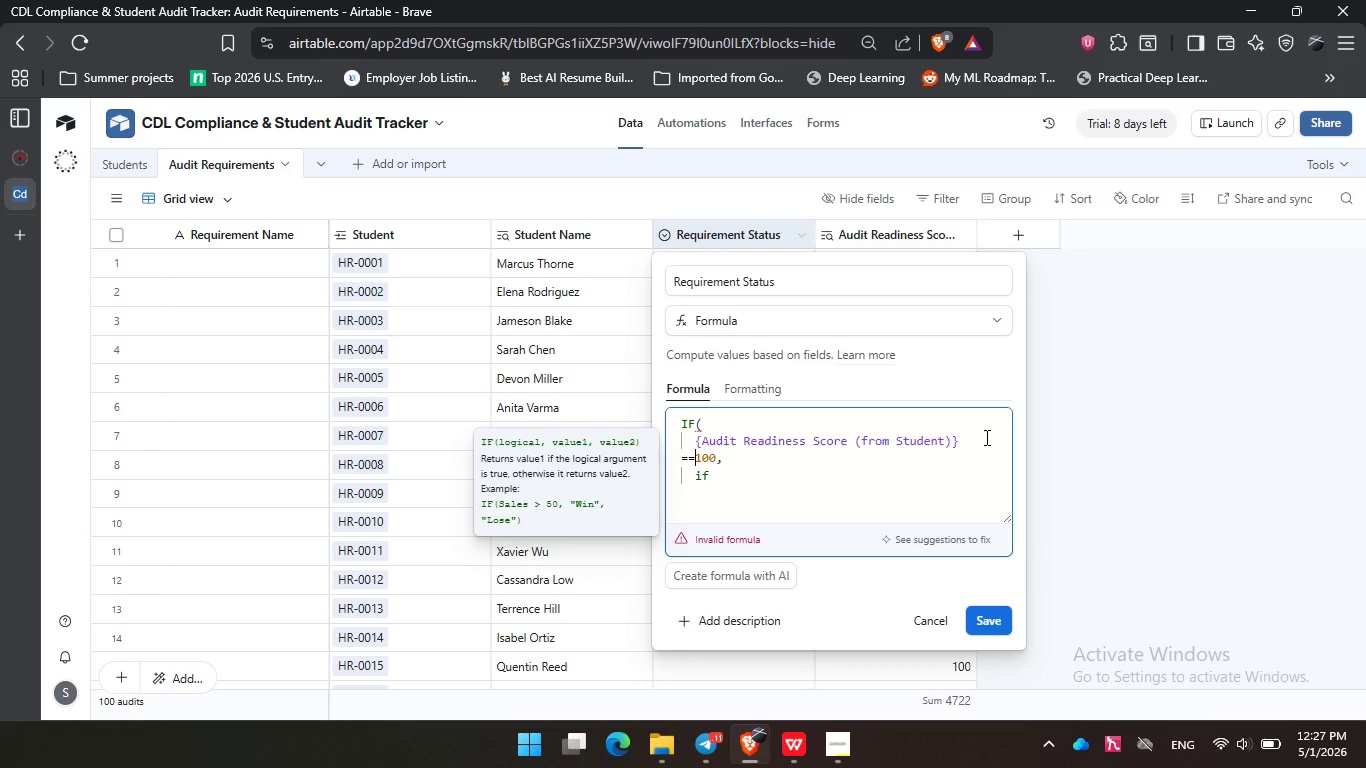 
key(Backspace)
 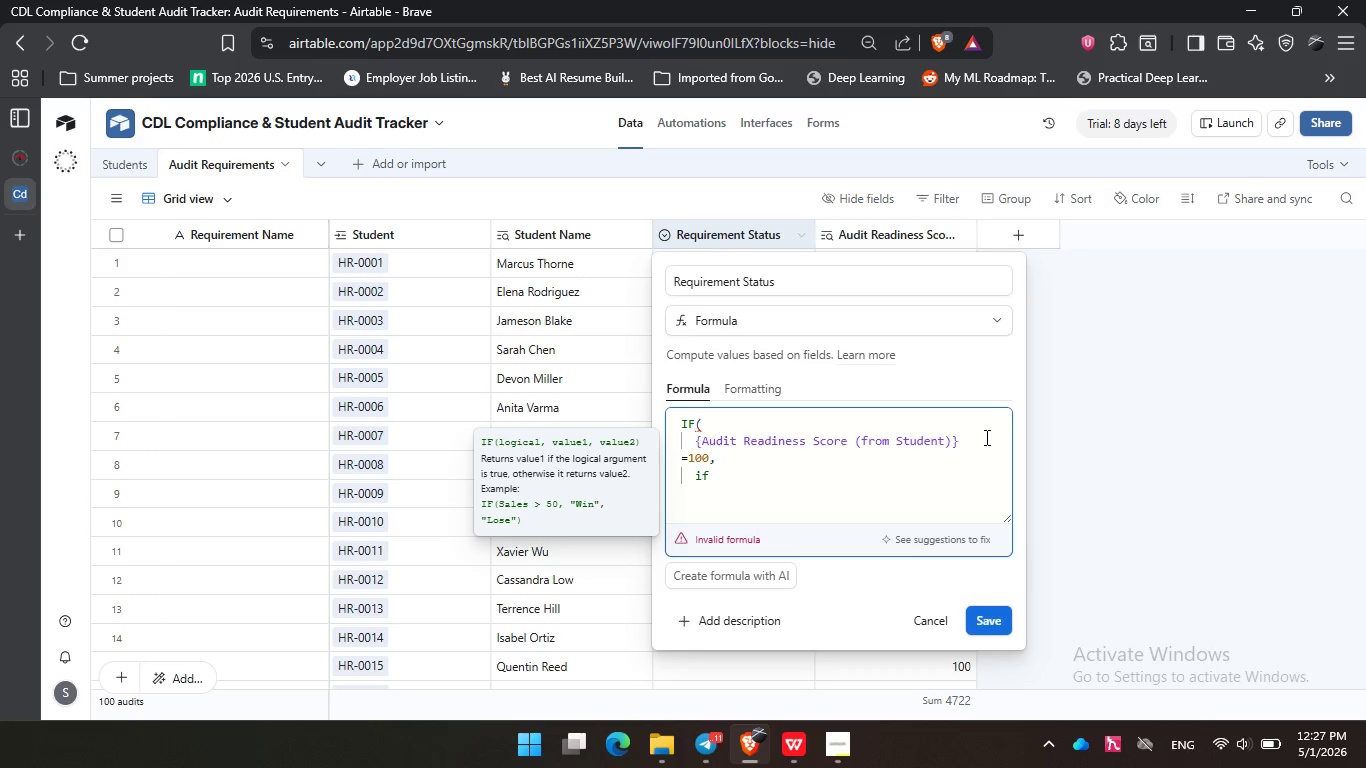 
key(Control+Z)
 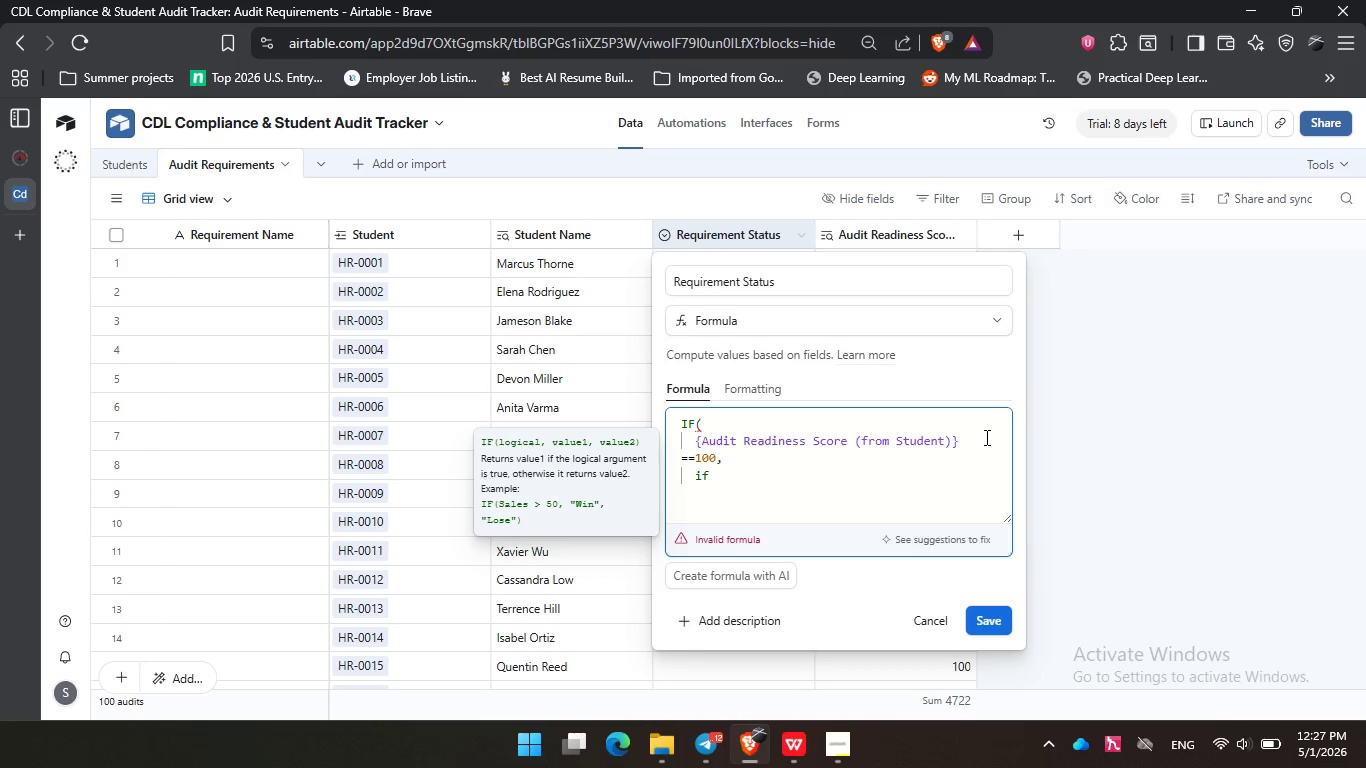 
key(Control+Z)
 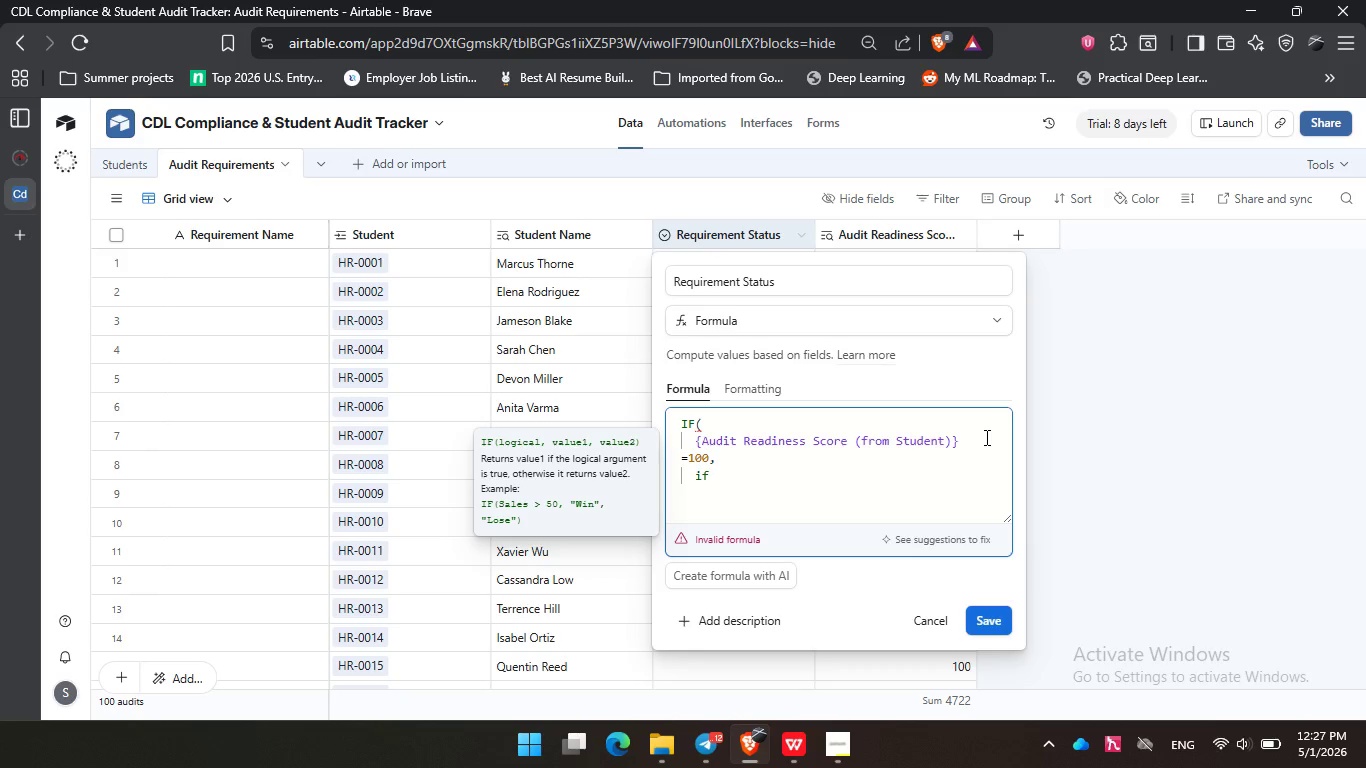 
key(Control+Z)
 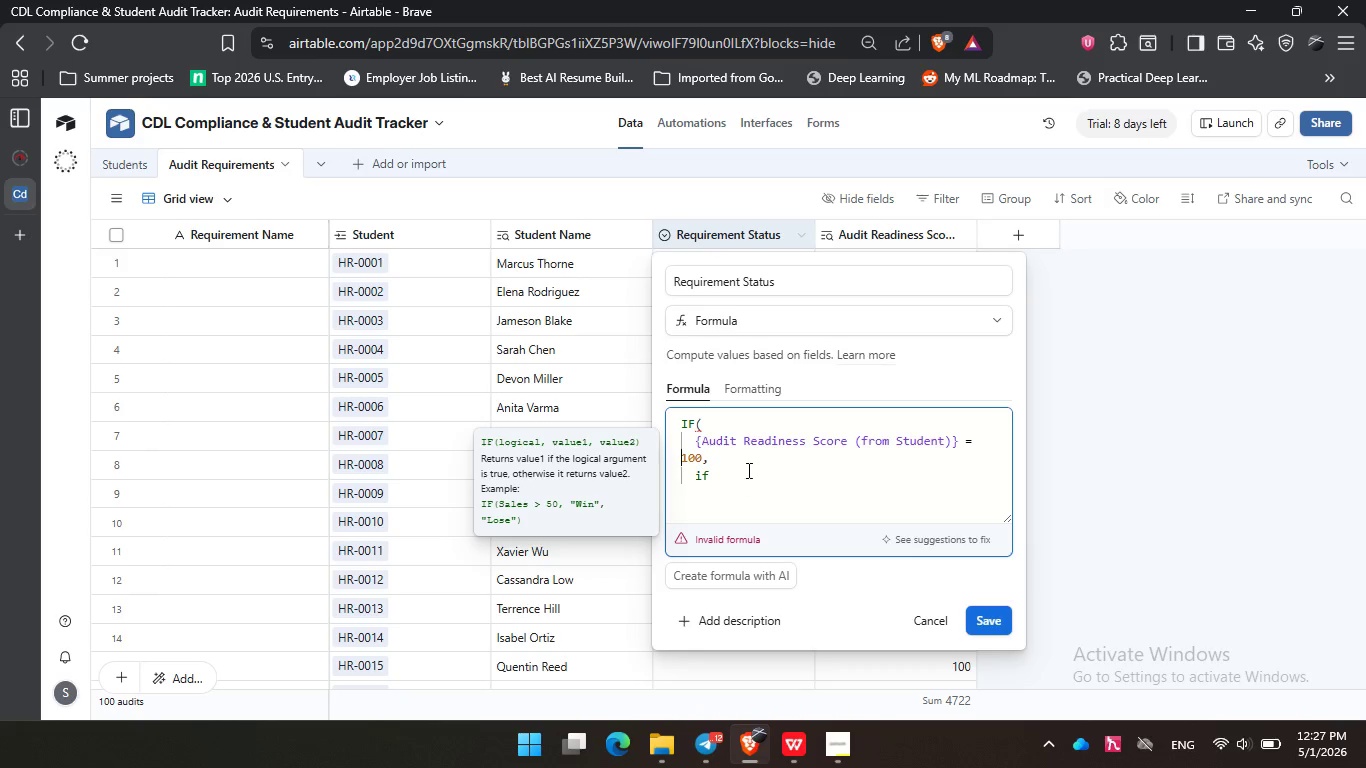 
left_click([744, 466])
 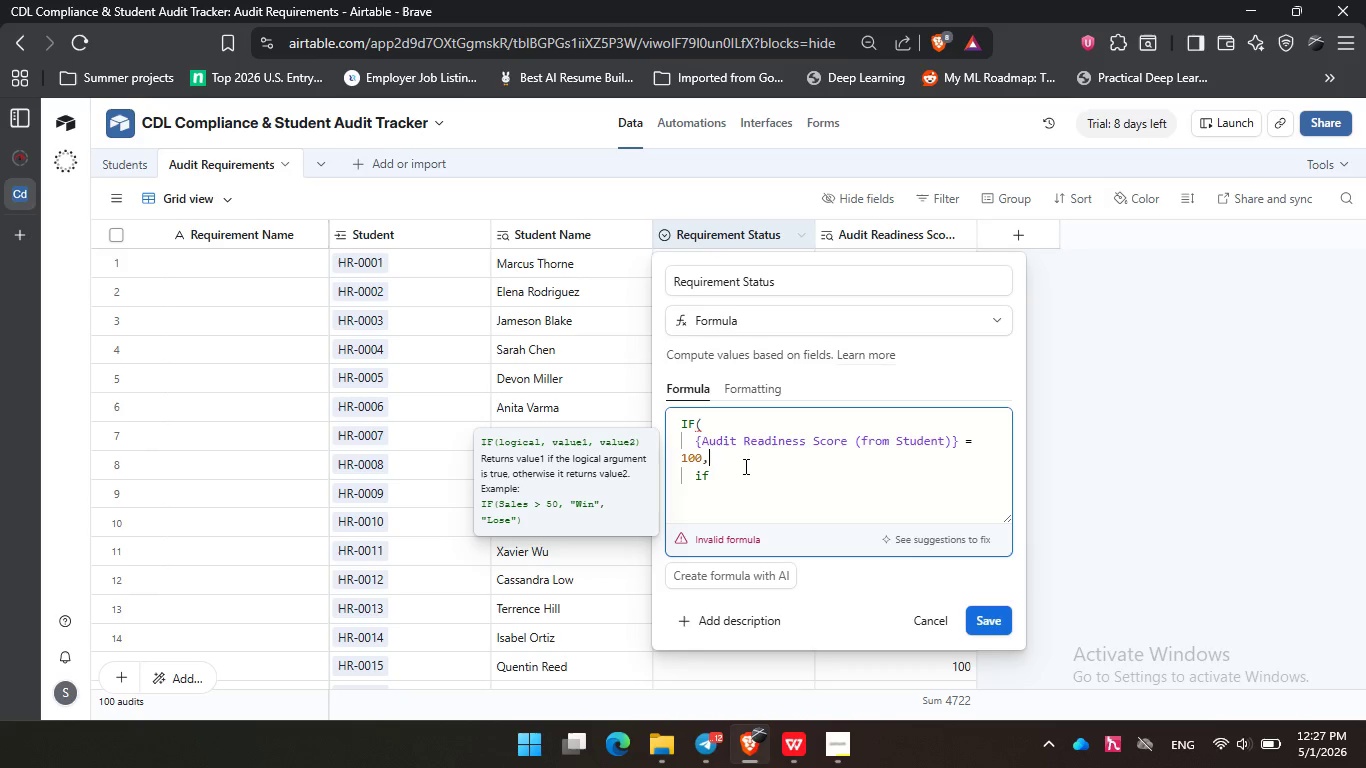 
key(Backspace)
 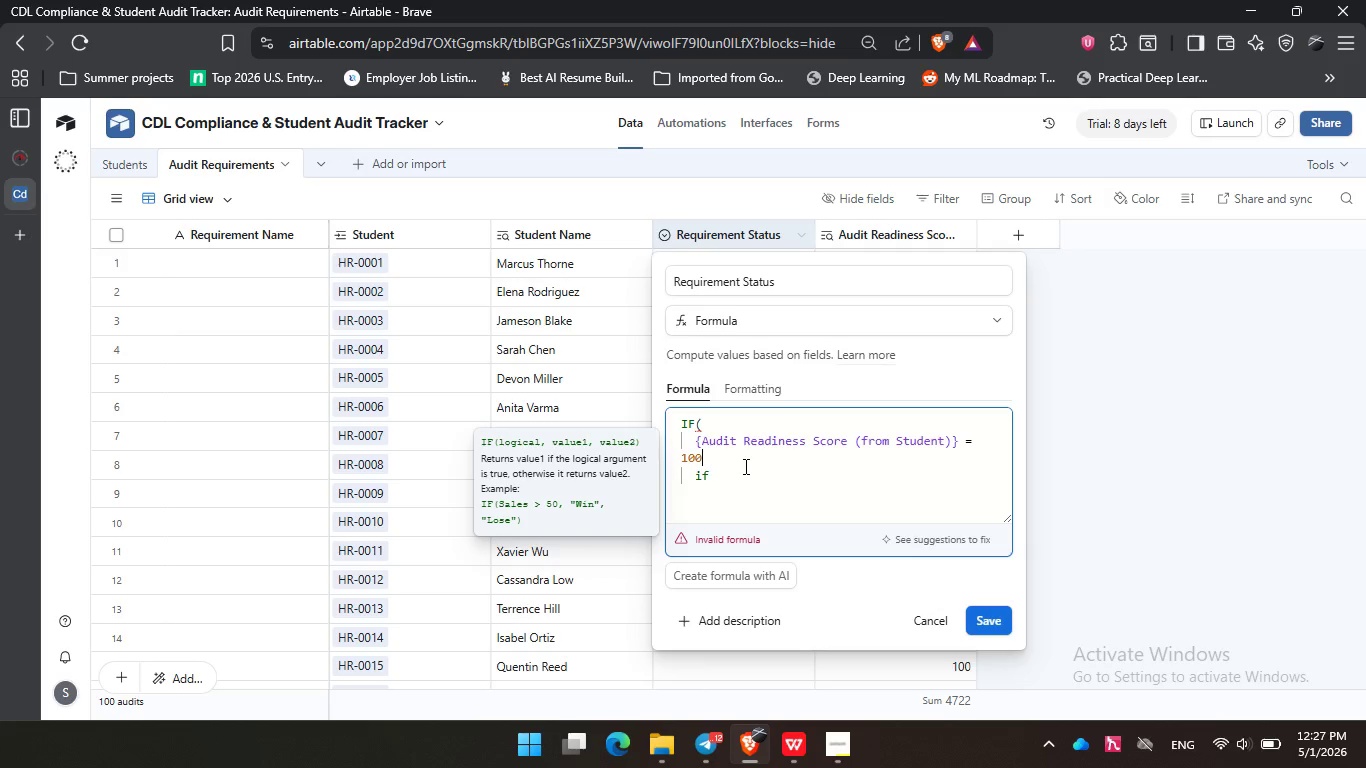 
key(Comma)
 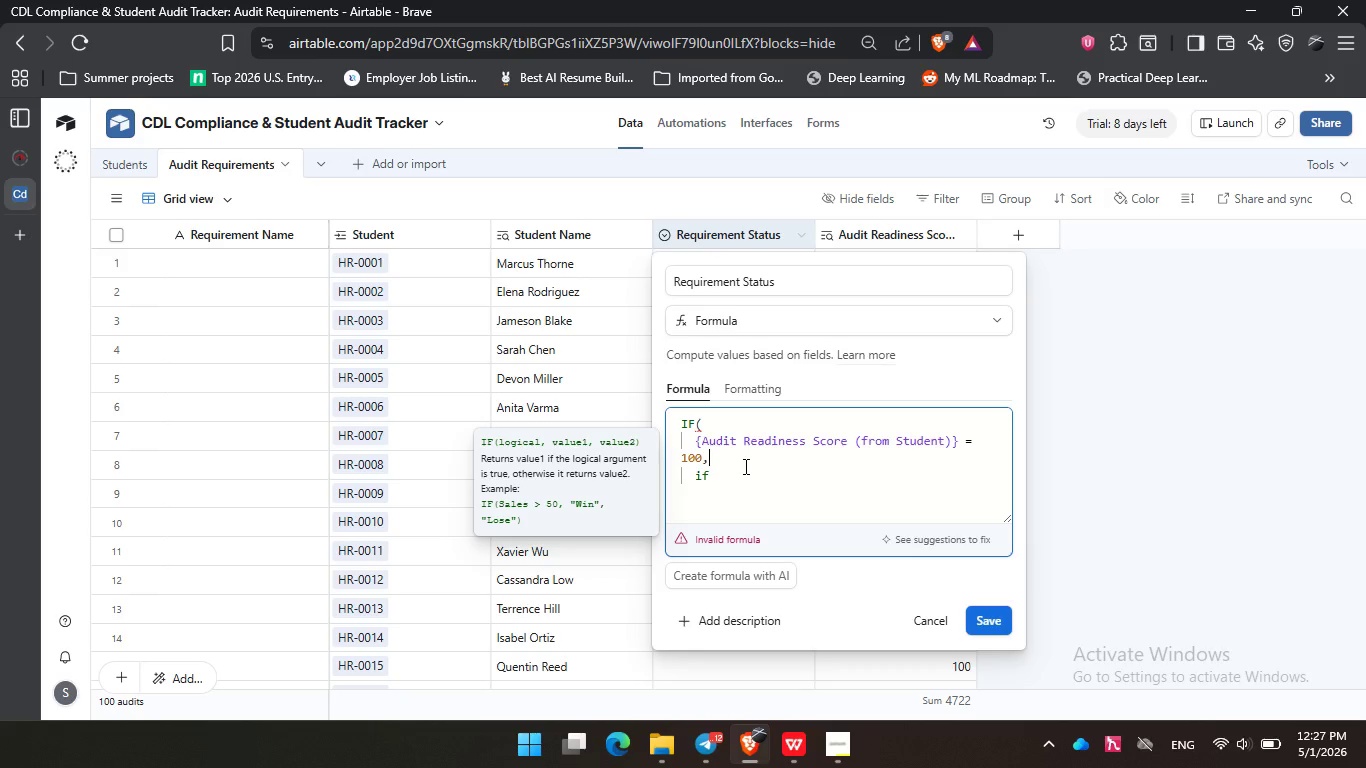 
wait(18.23)
 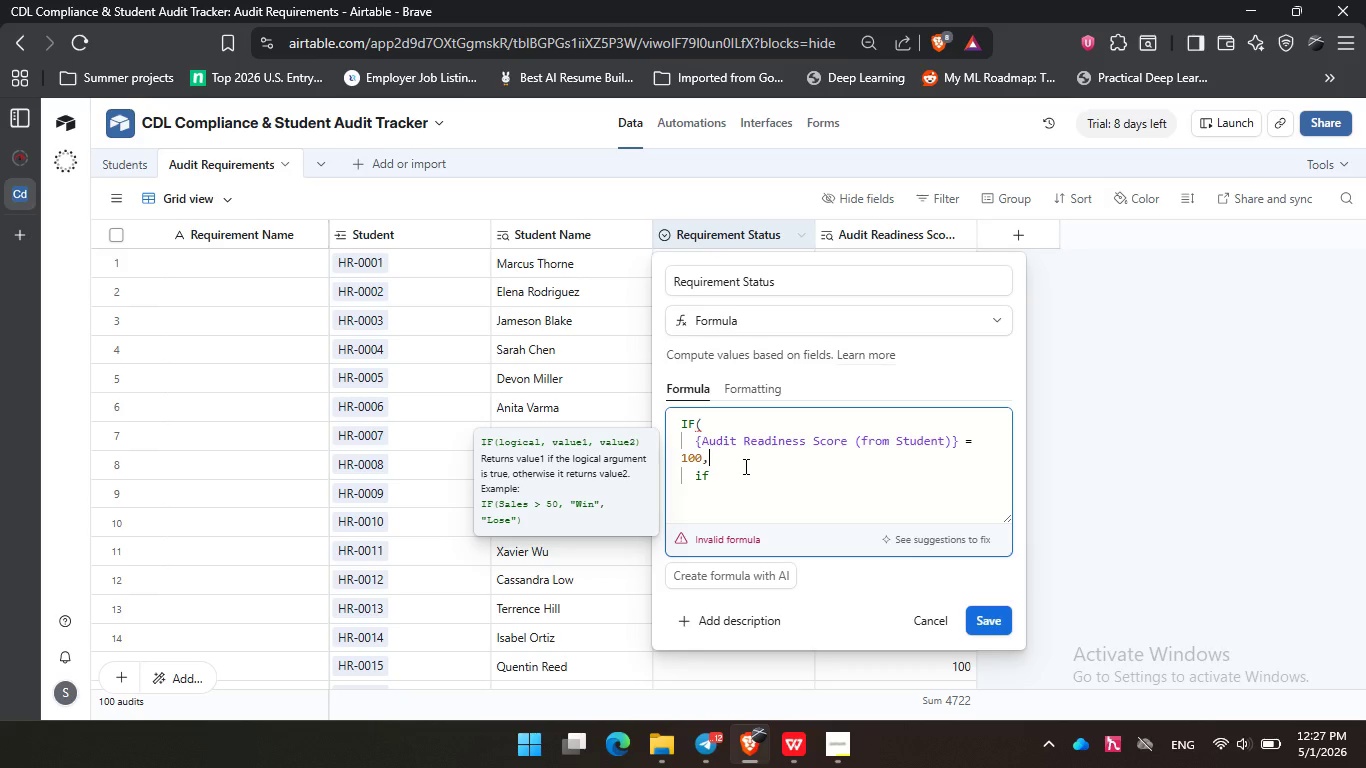 
key(Backspace)
 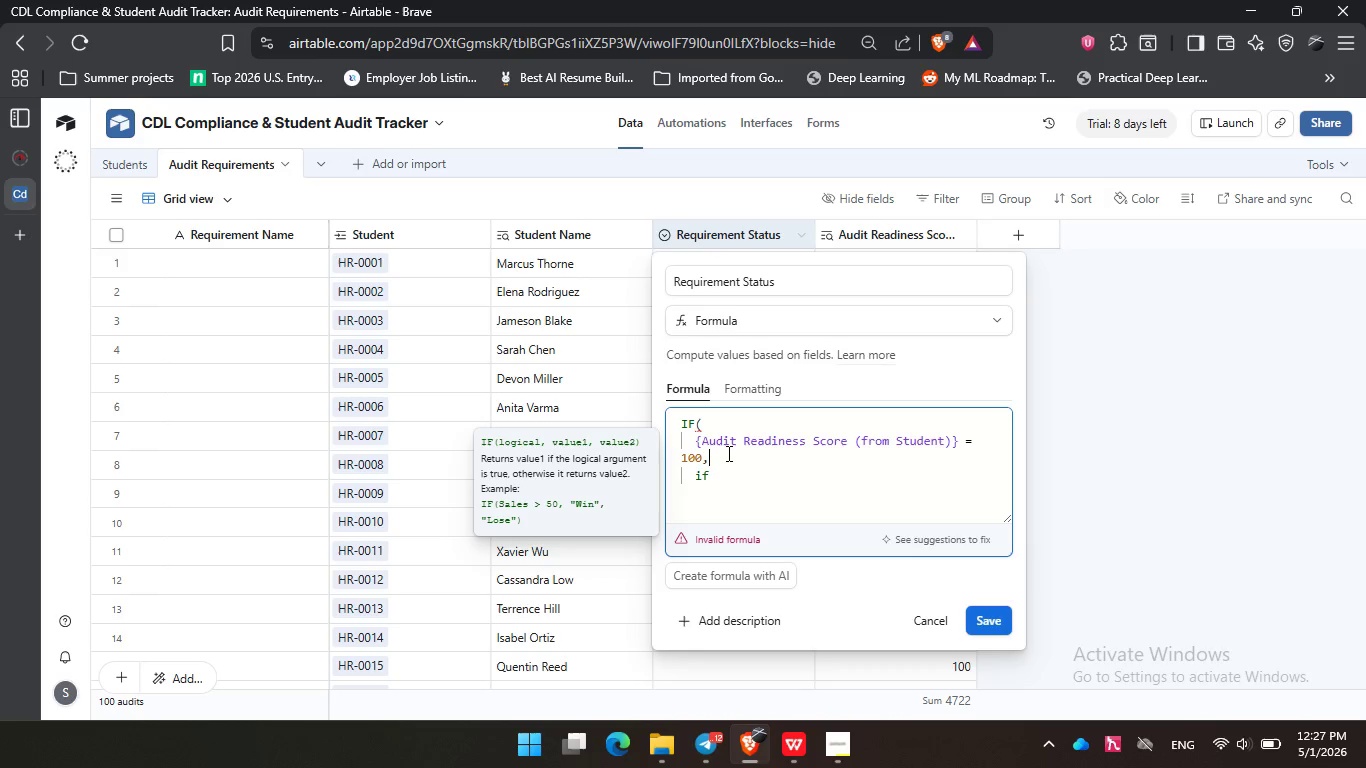 
key(Comma)
 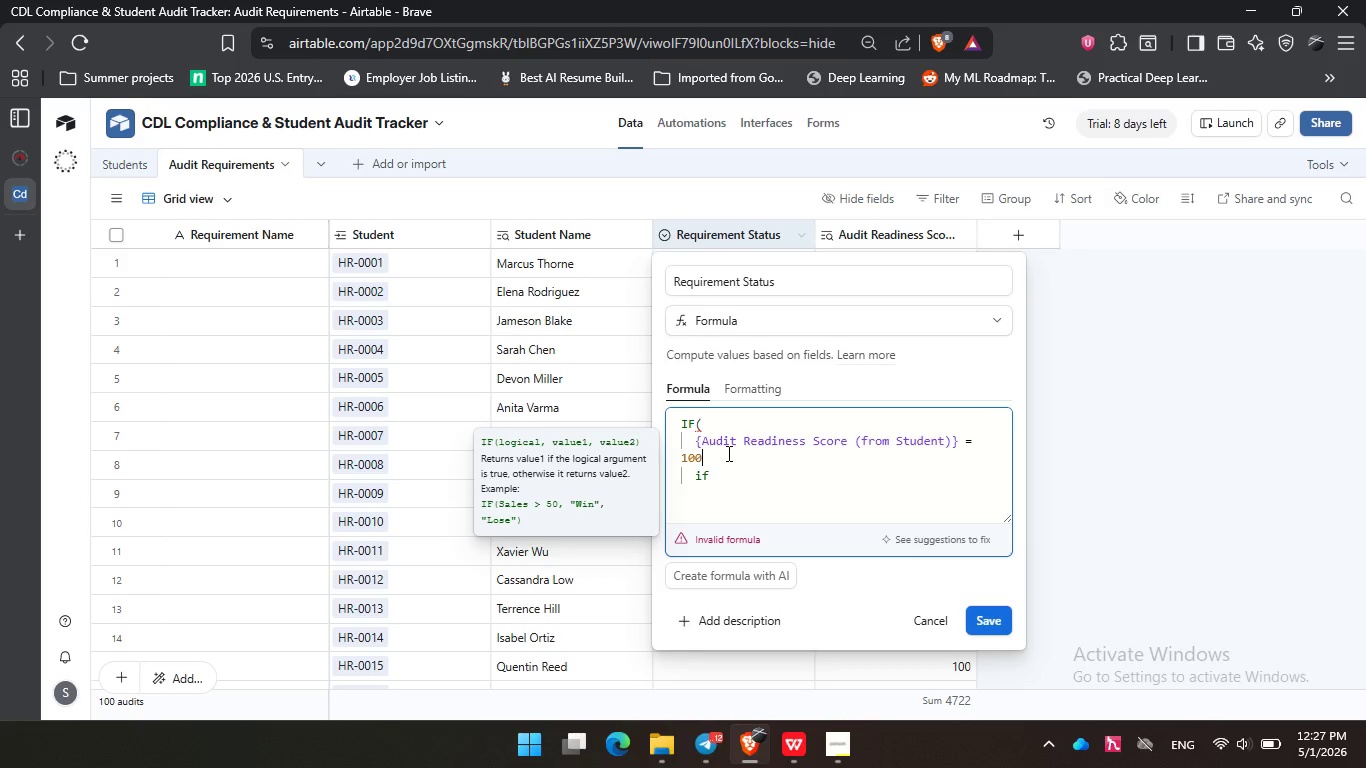 
key(Backspace)
 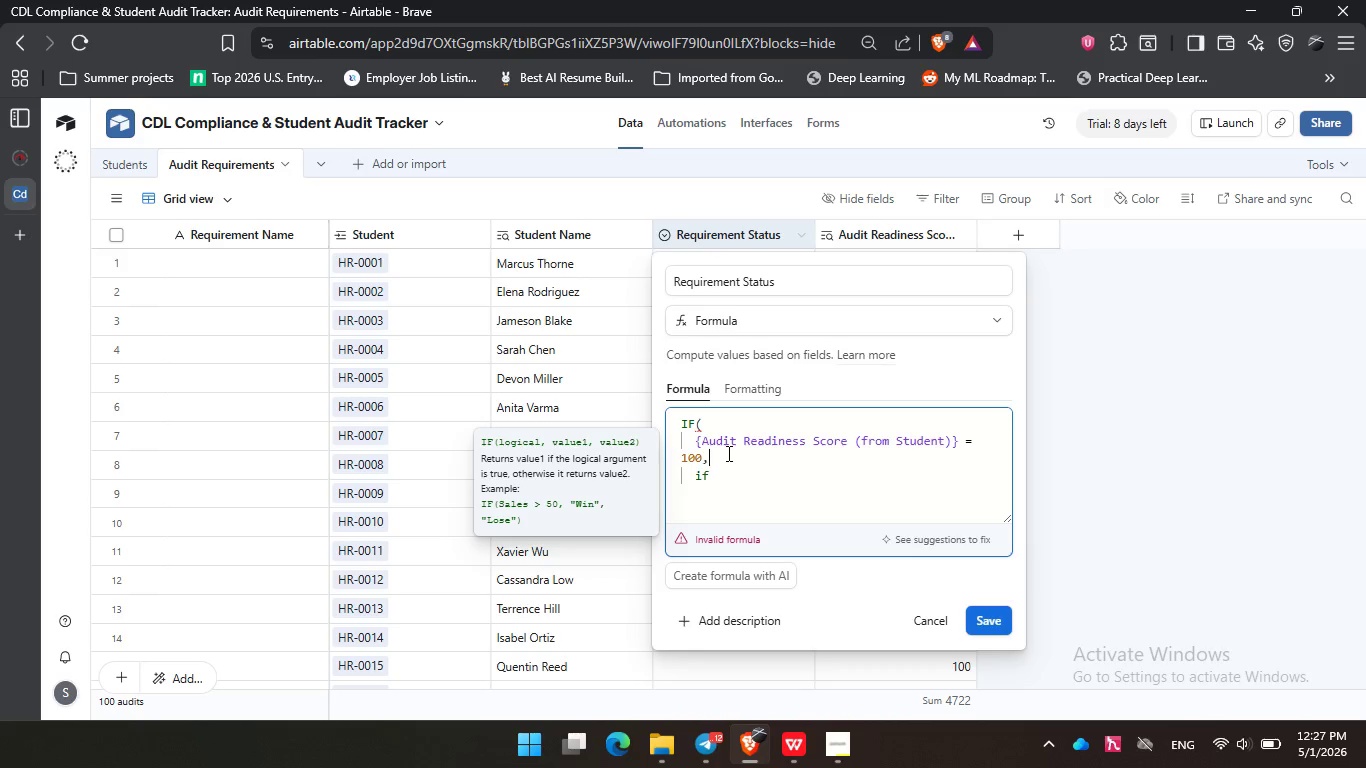 
key(Comma)
 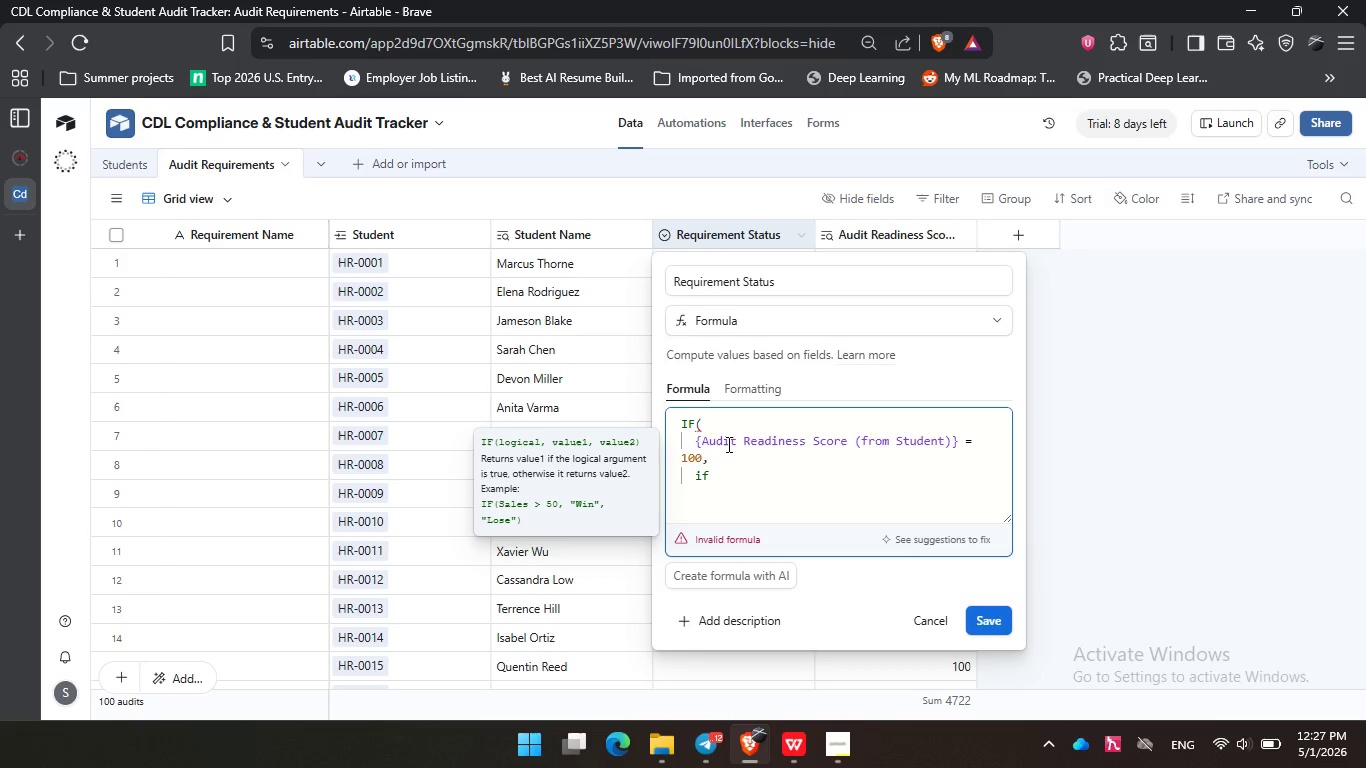 
wait(5.78)
 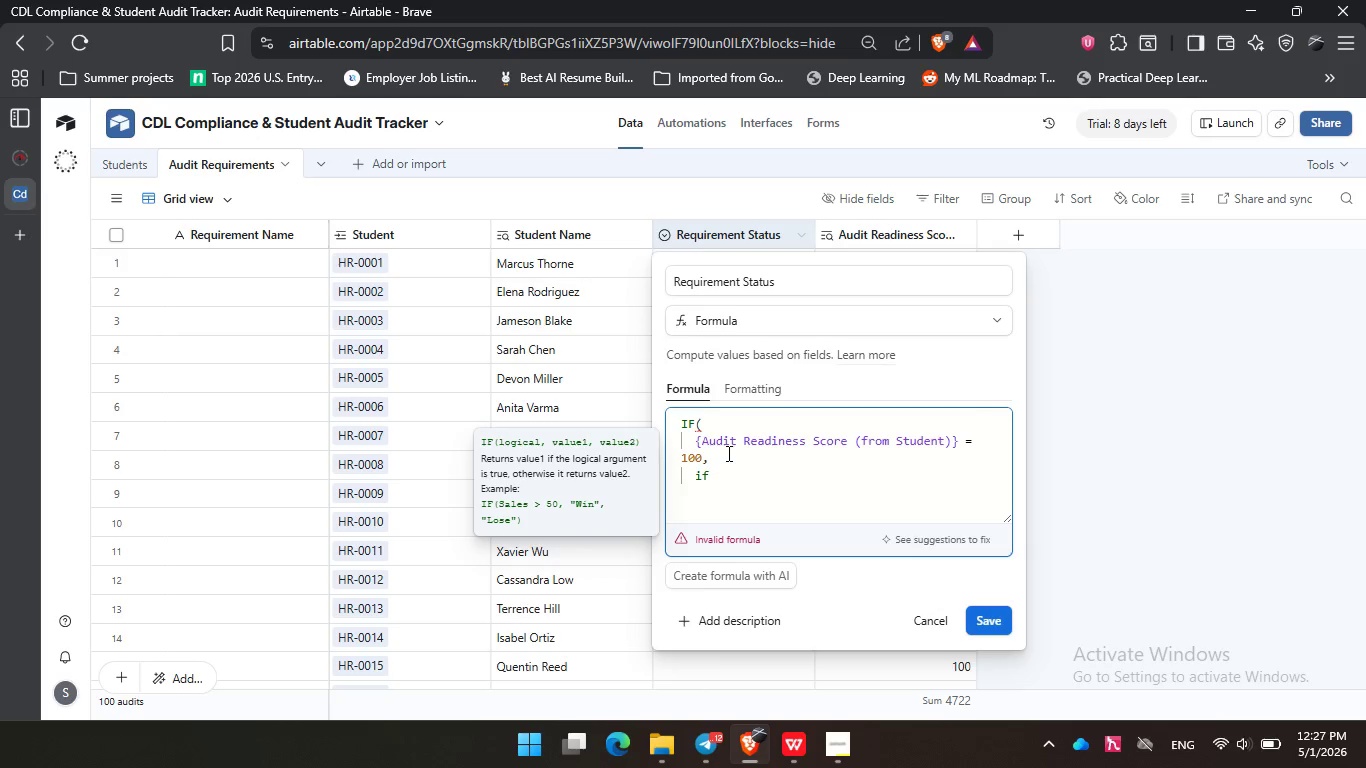 
left_click([727, 438])
 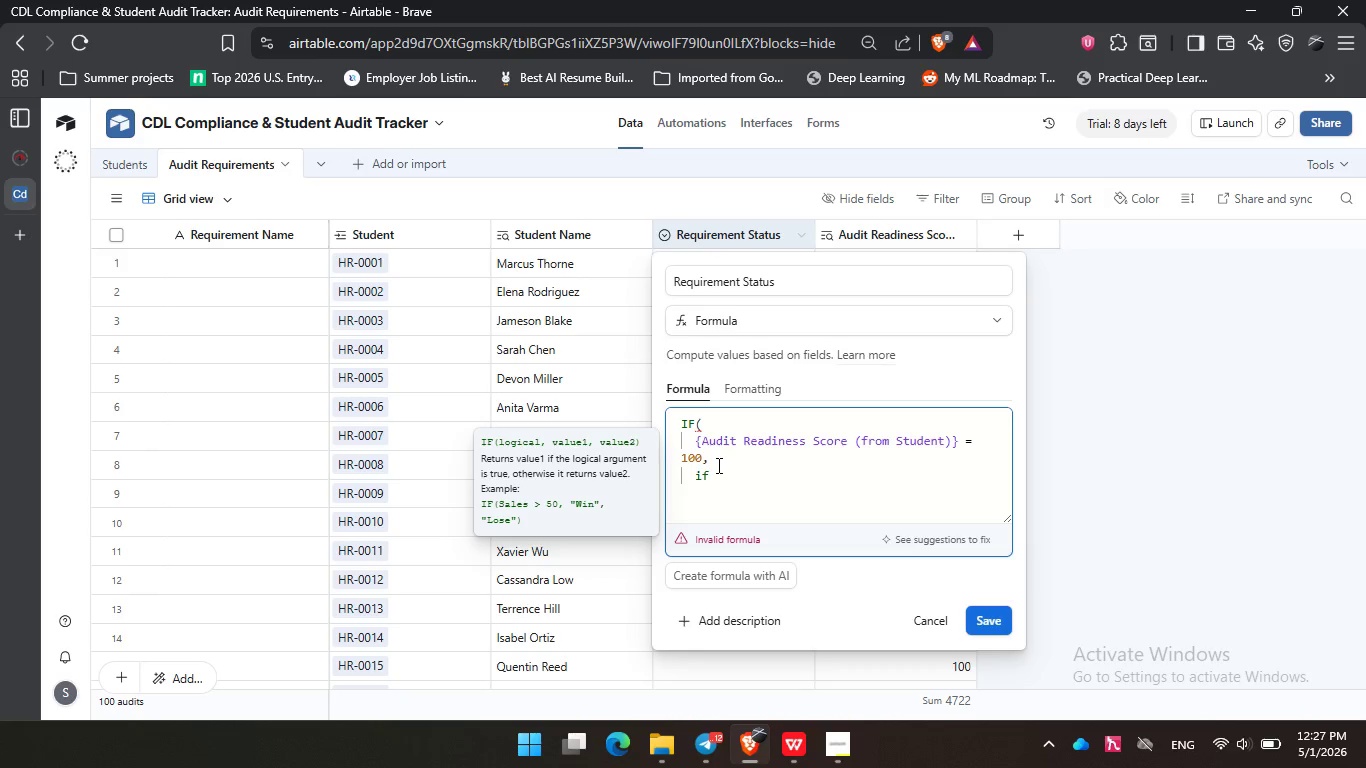 
left_click([713, 472])
 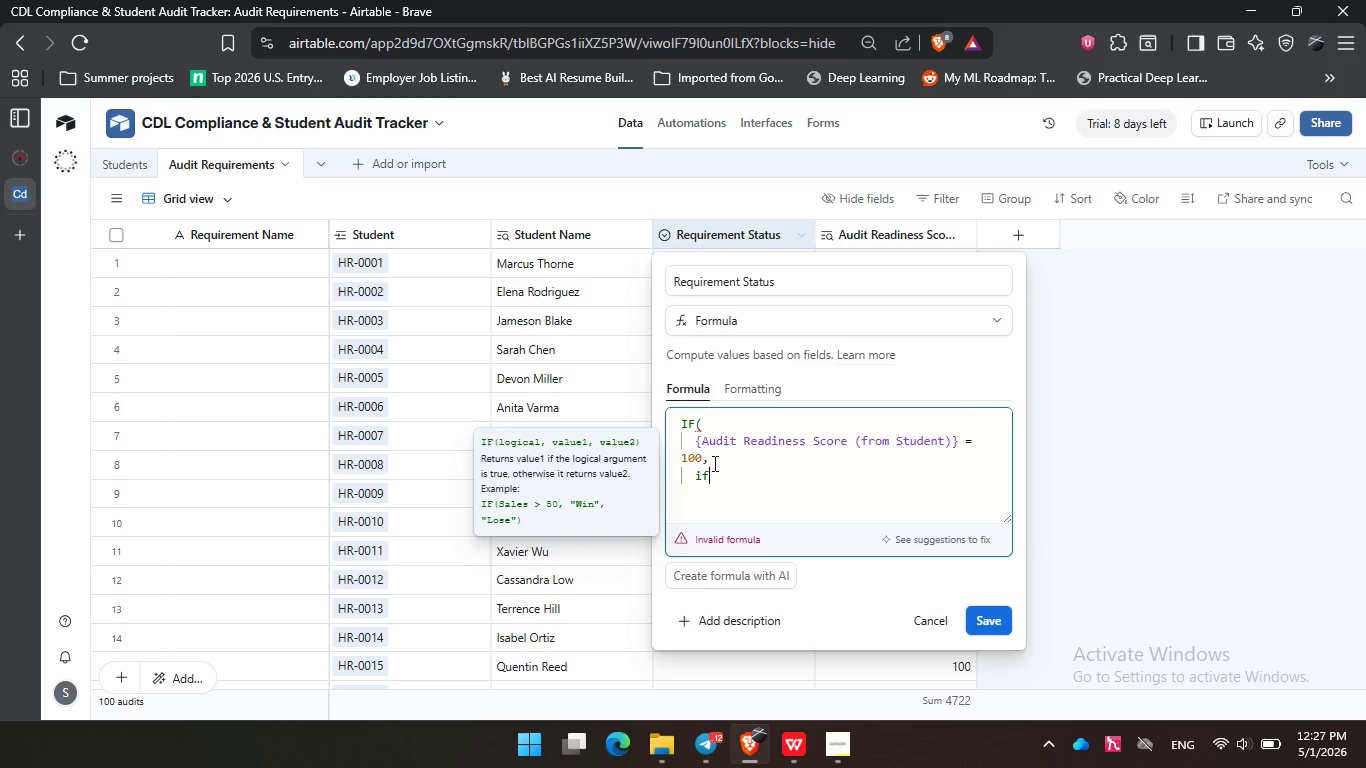 
left_click([713, 463])
 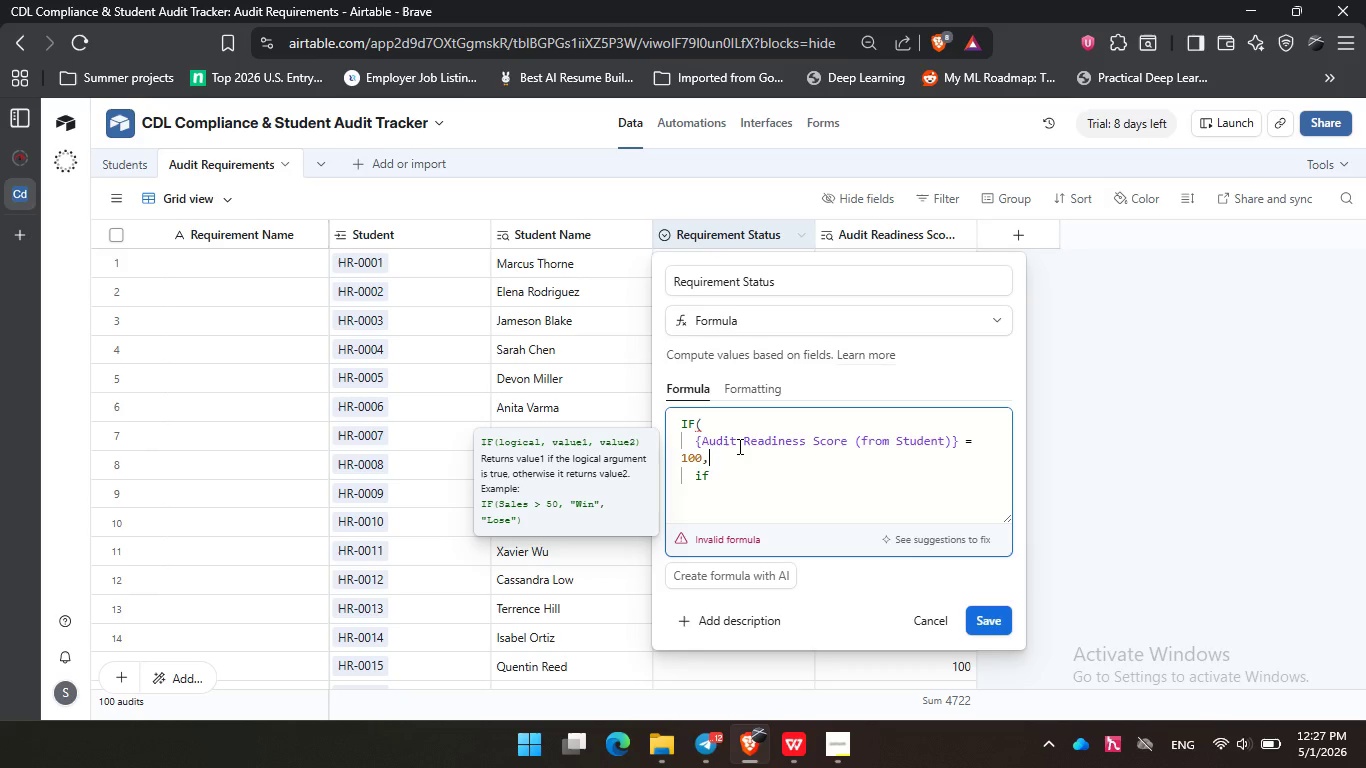 
left_click([738, 446])
 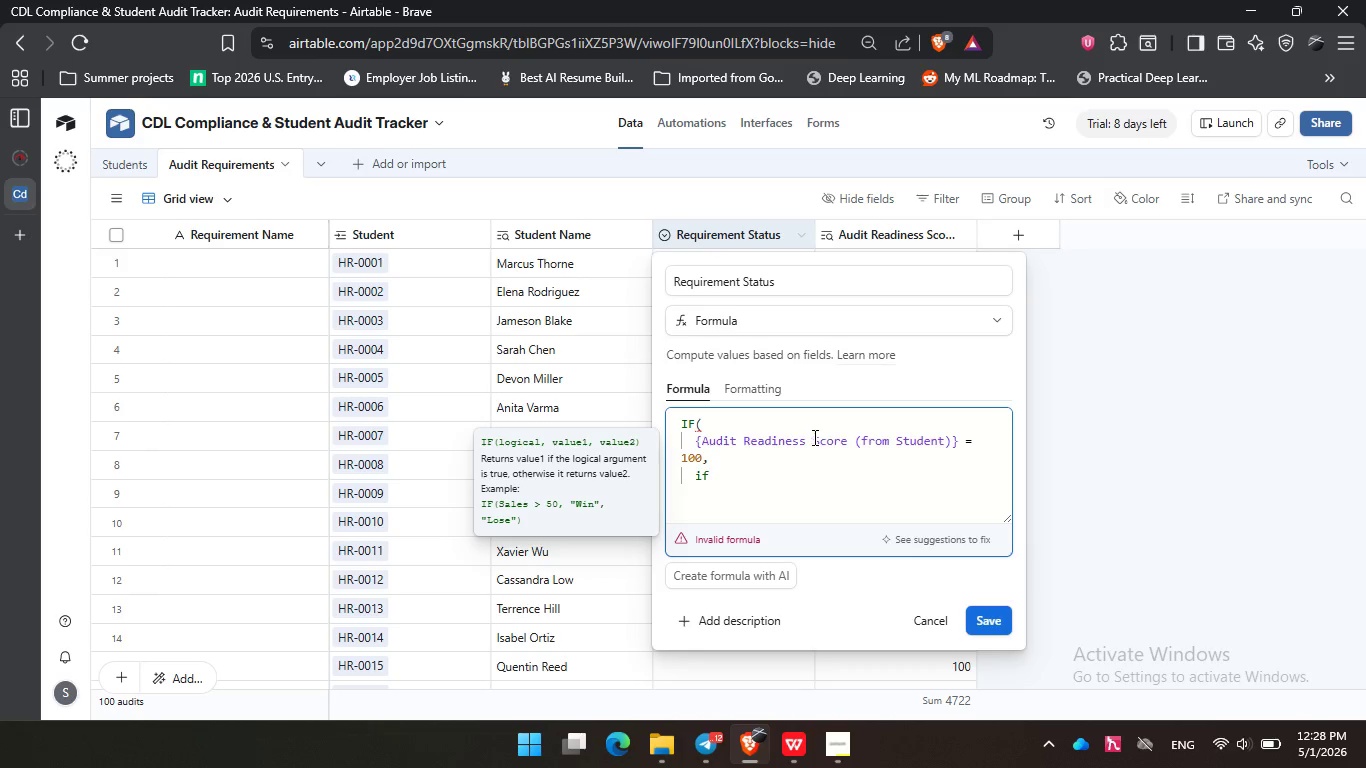 
left_click([813, 437])
 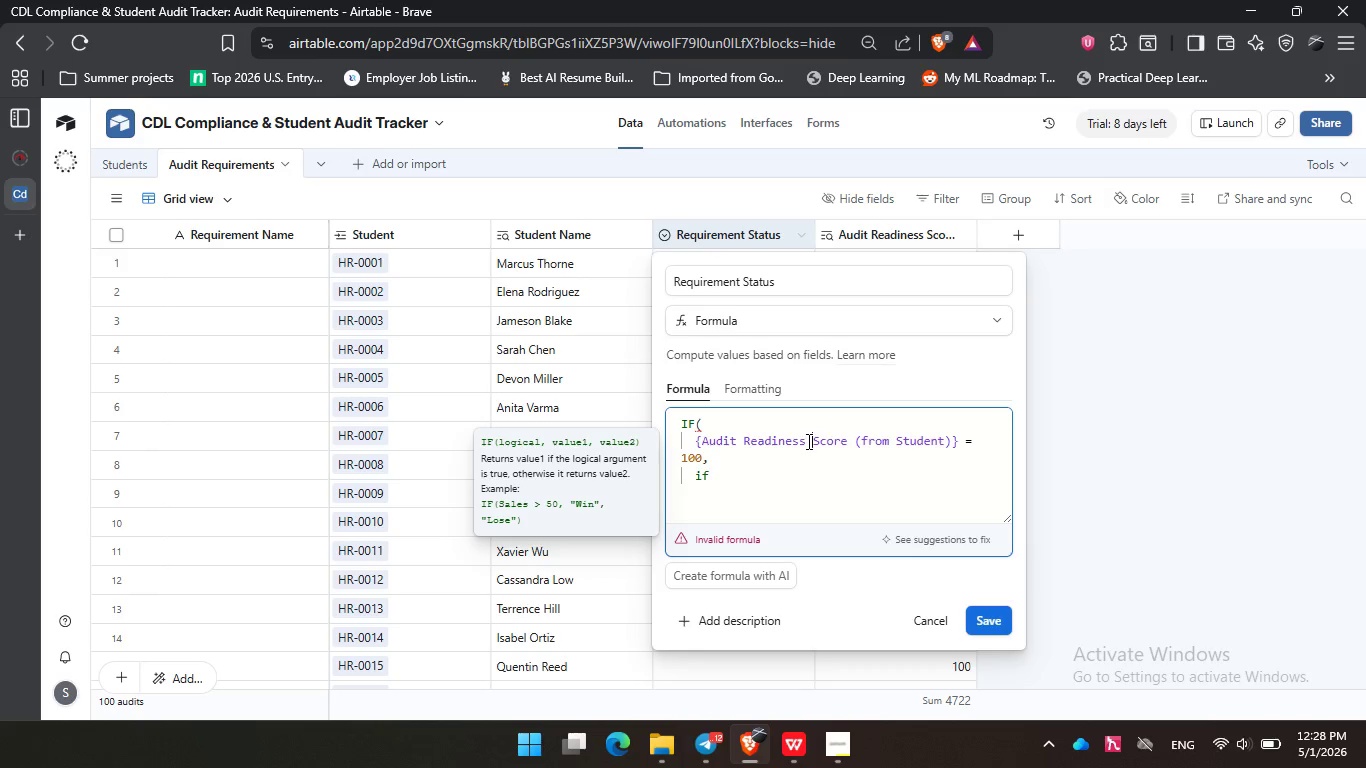 
left_click([807, 441])
 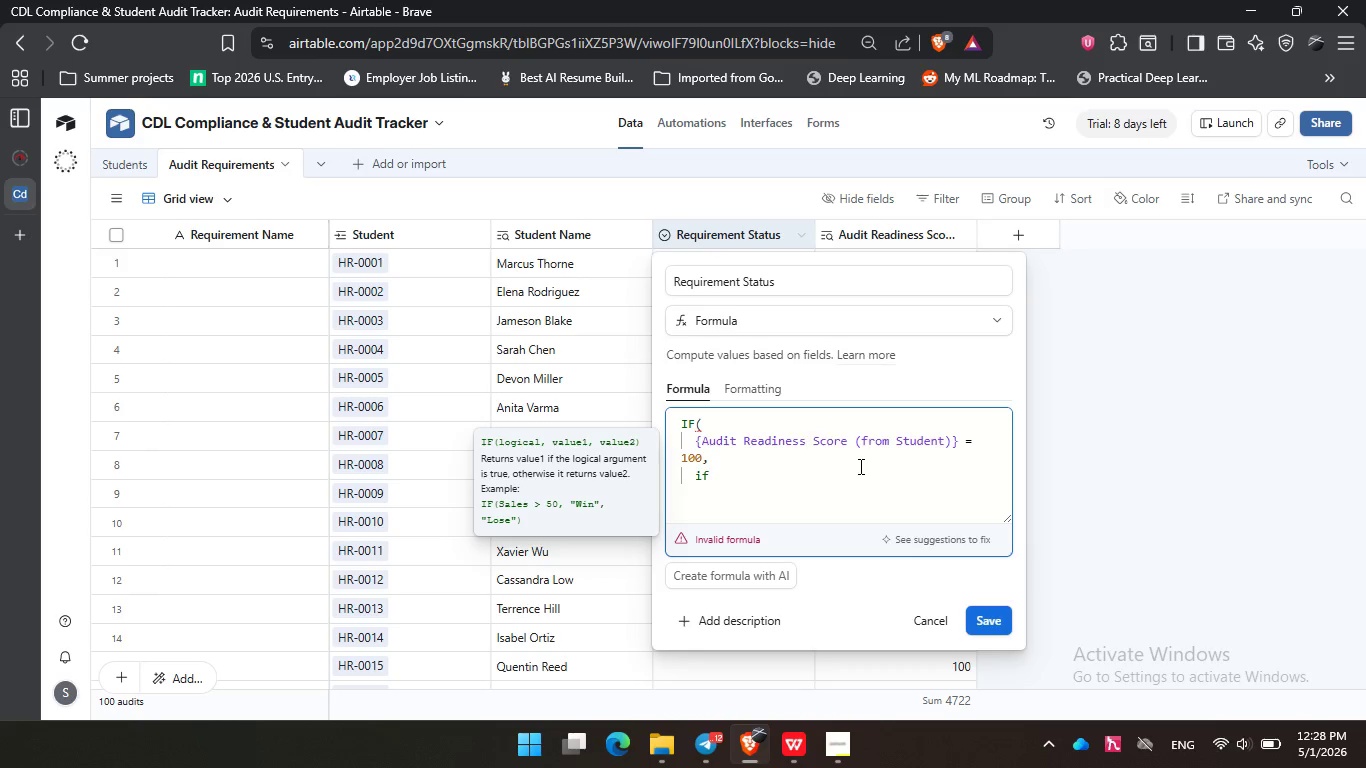 
left_click([859, 466])
 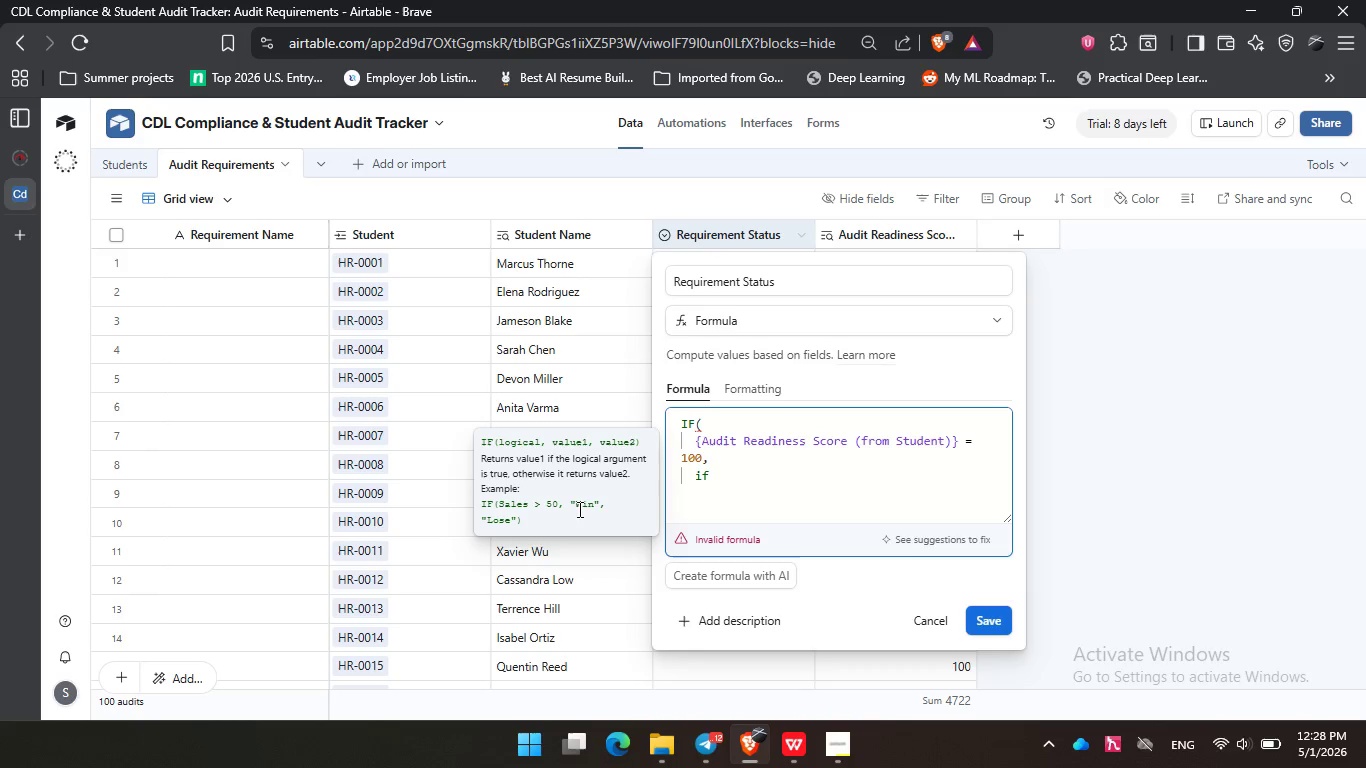 
left_click([753, 494])
 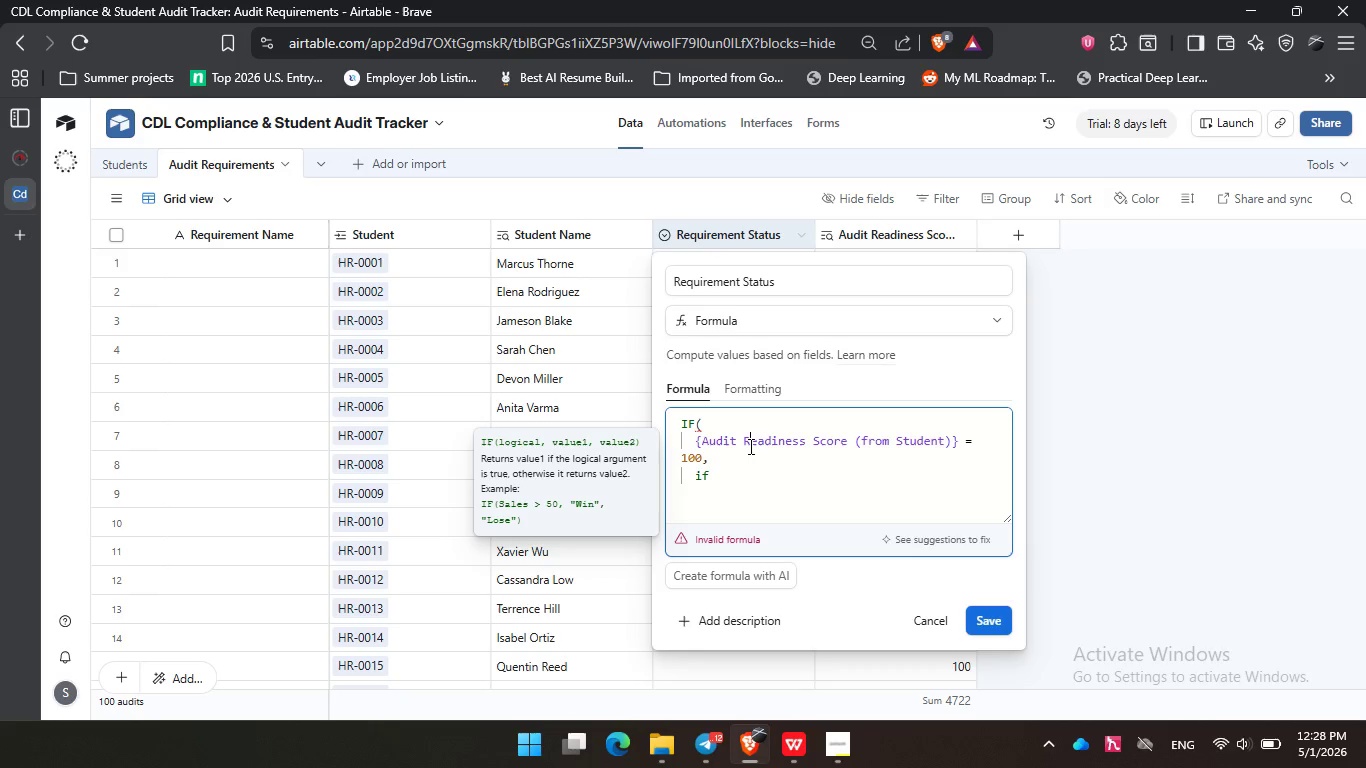 
left_click([749, 446])
 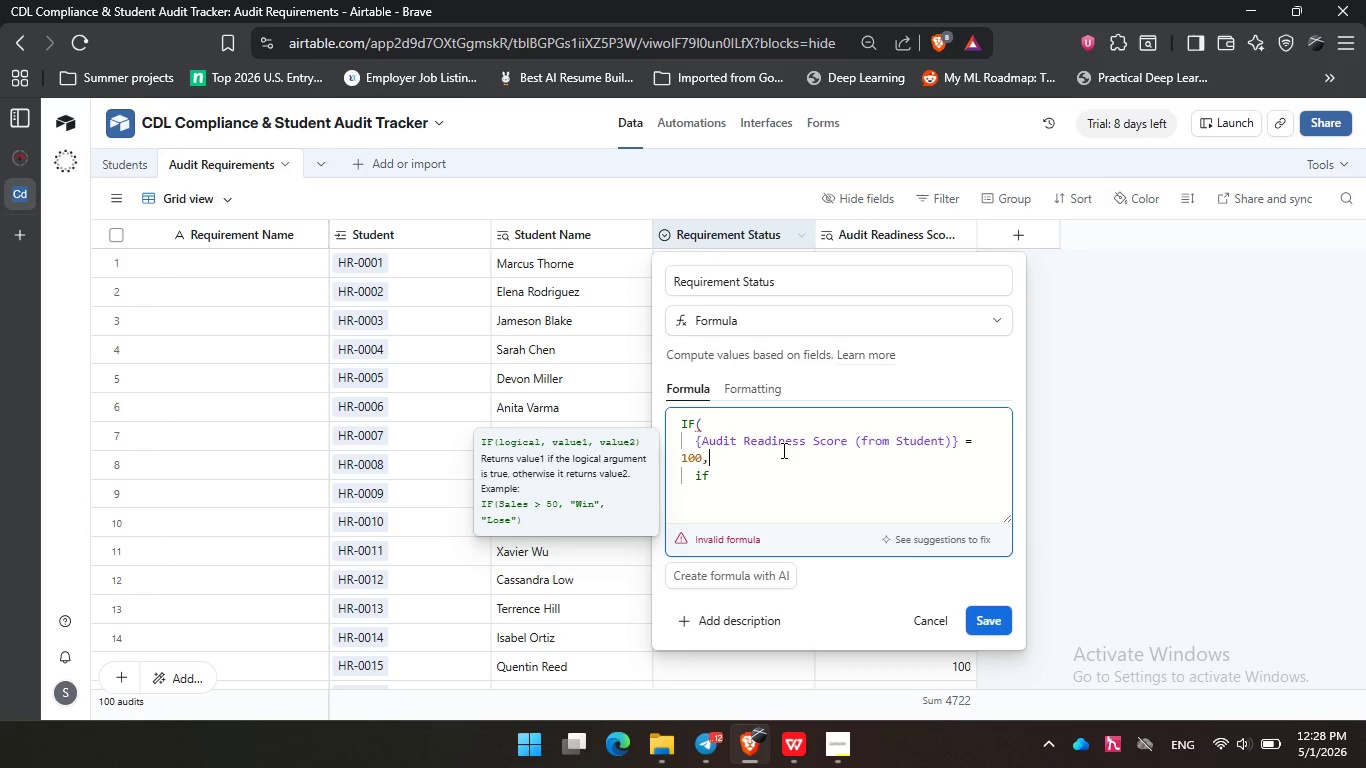 
double_click([782, 450])
 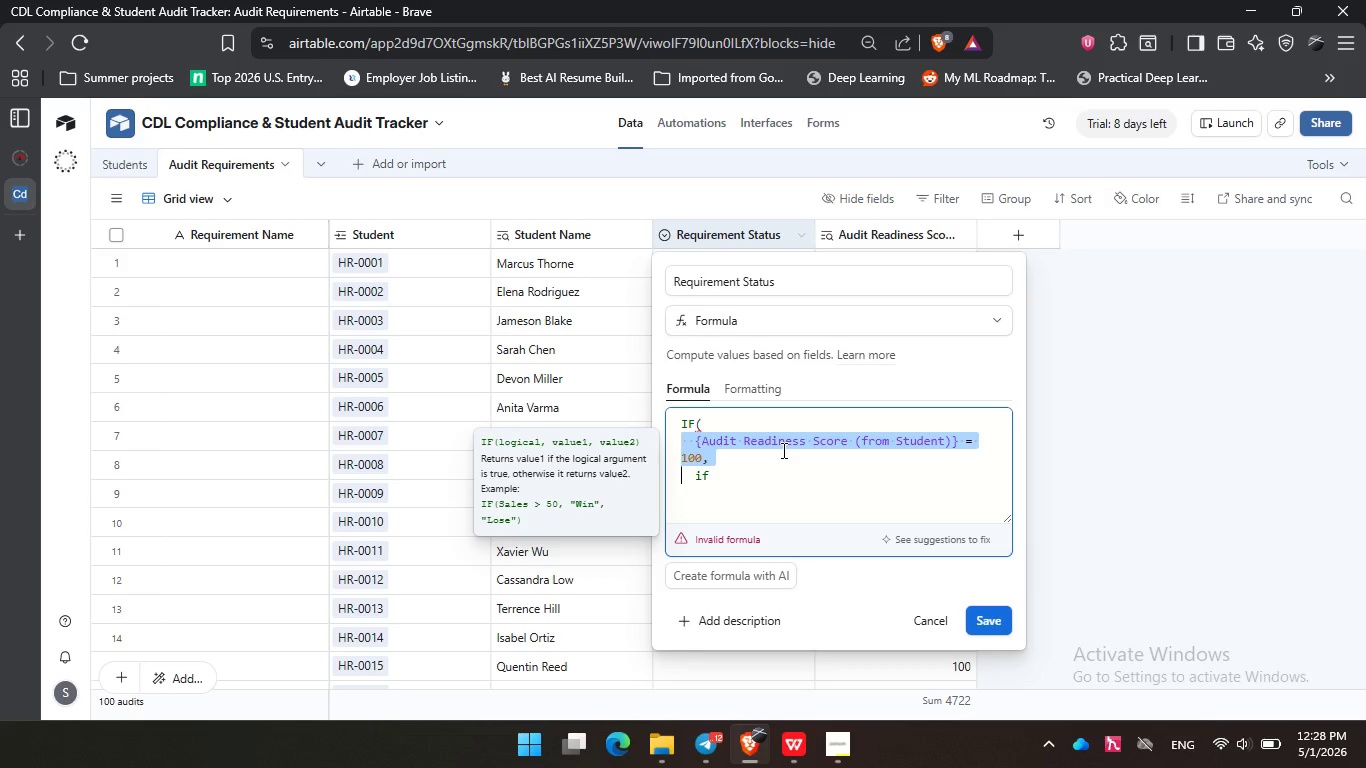 
triple_click([782, 450])
 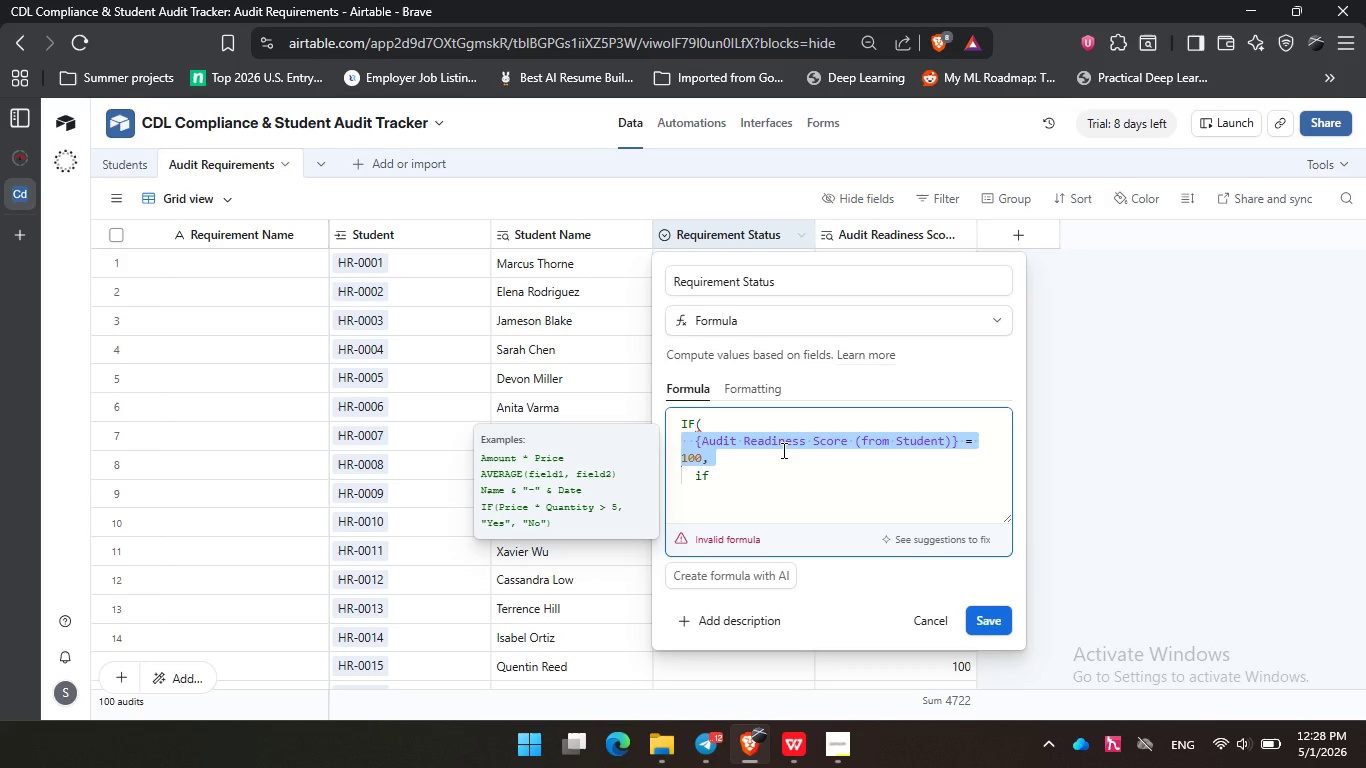 
left_click([782, 450])
 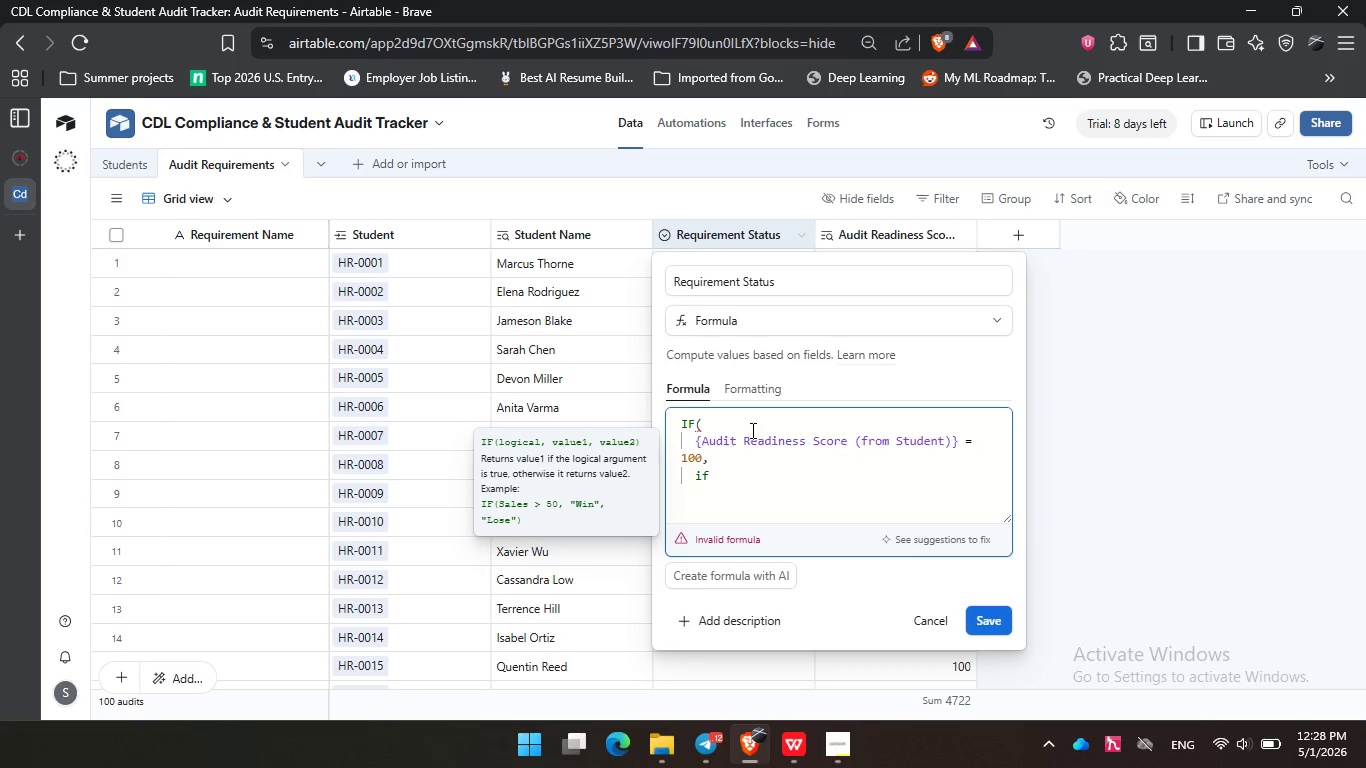 
left_click_drag(start_coordinate=[751, 430], to_coordinate=[748, 437])
 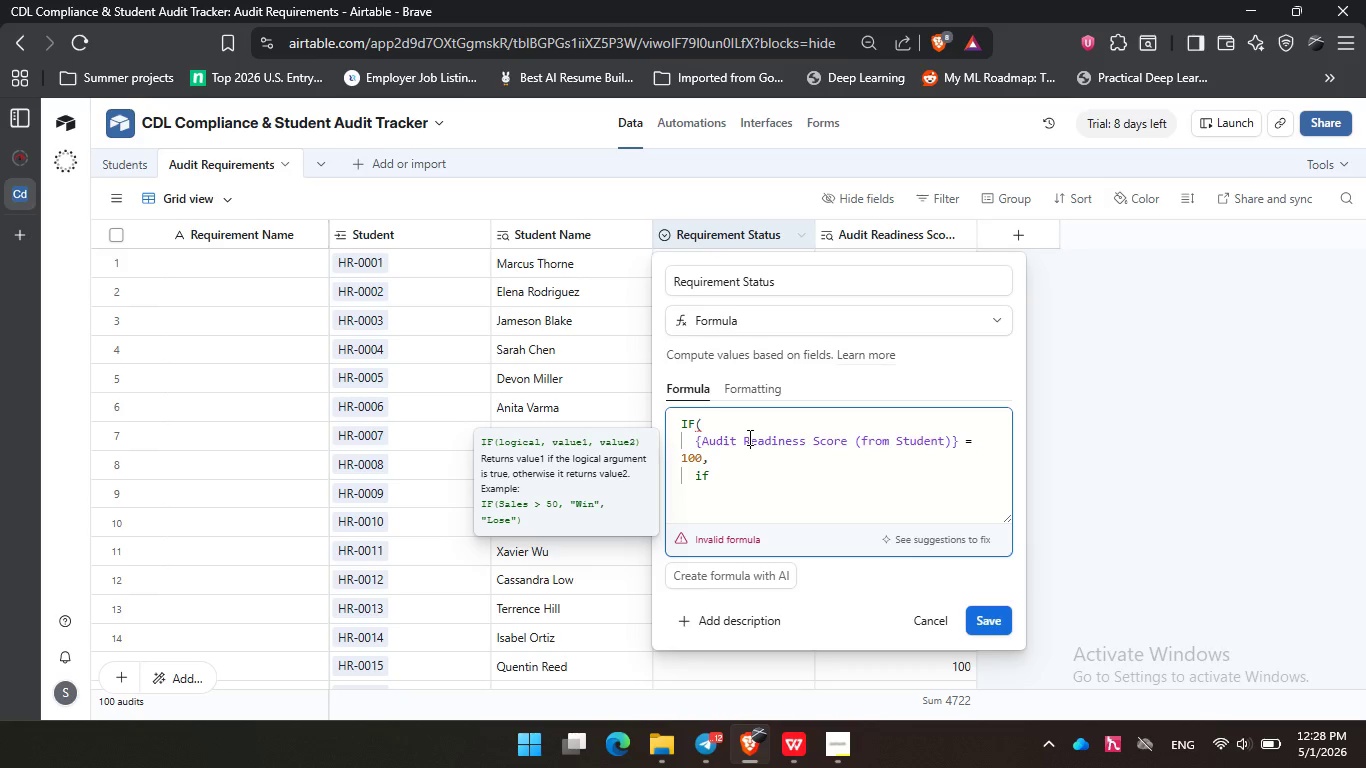 
left_click([748, 437])
 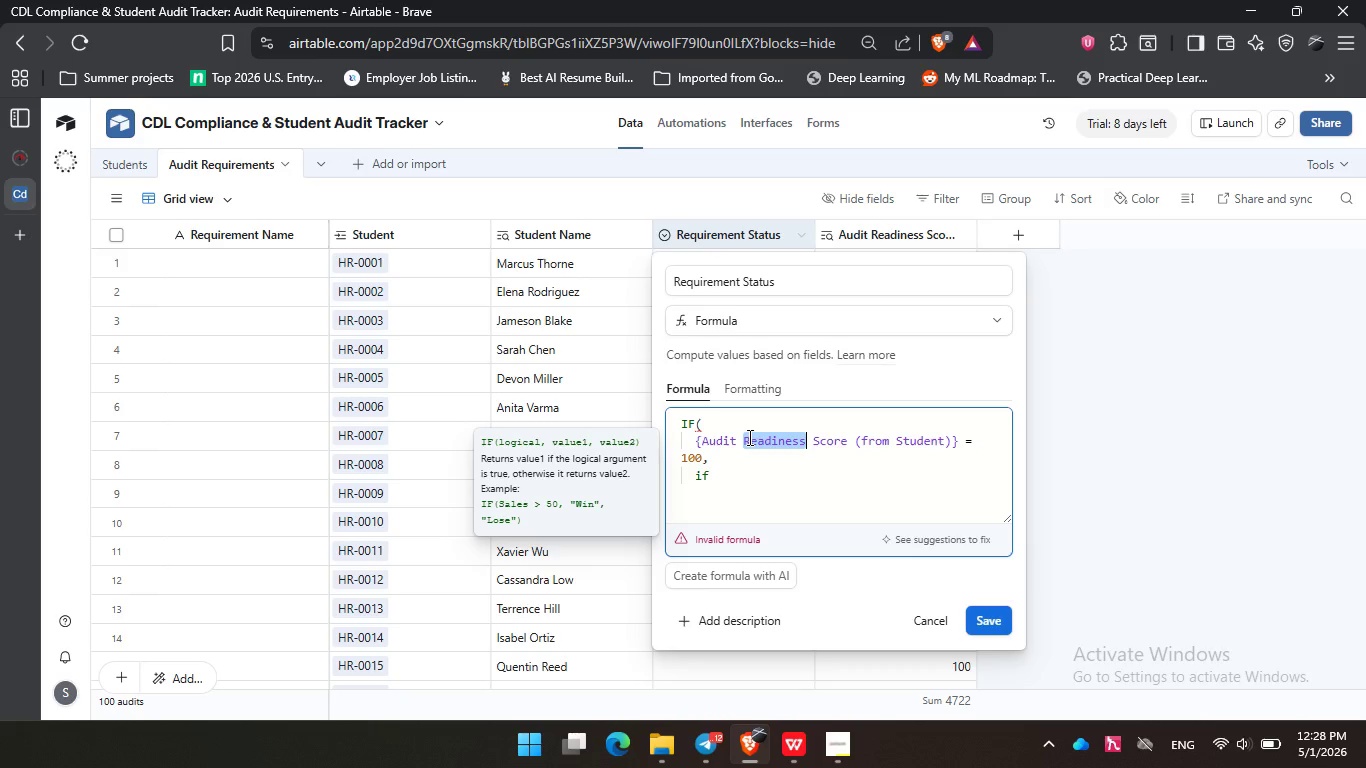 
double_click([748, 437])
 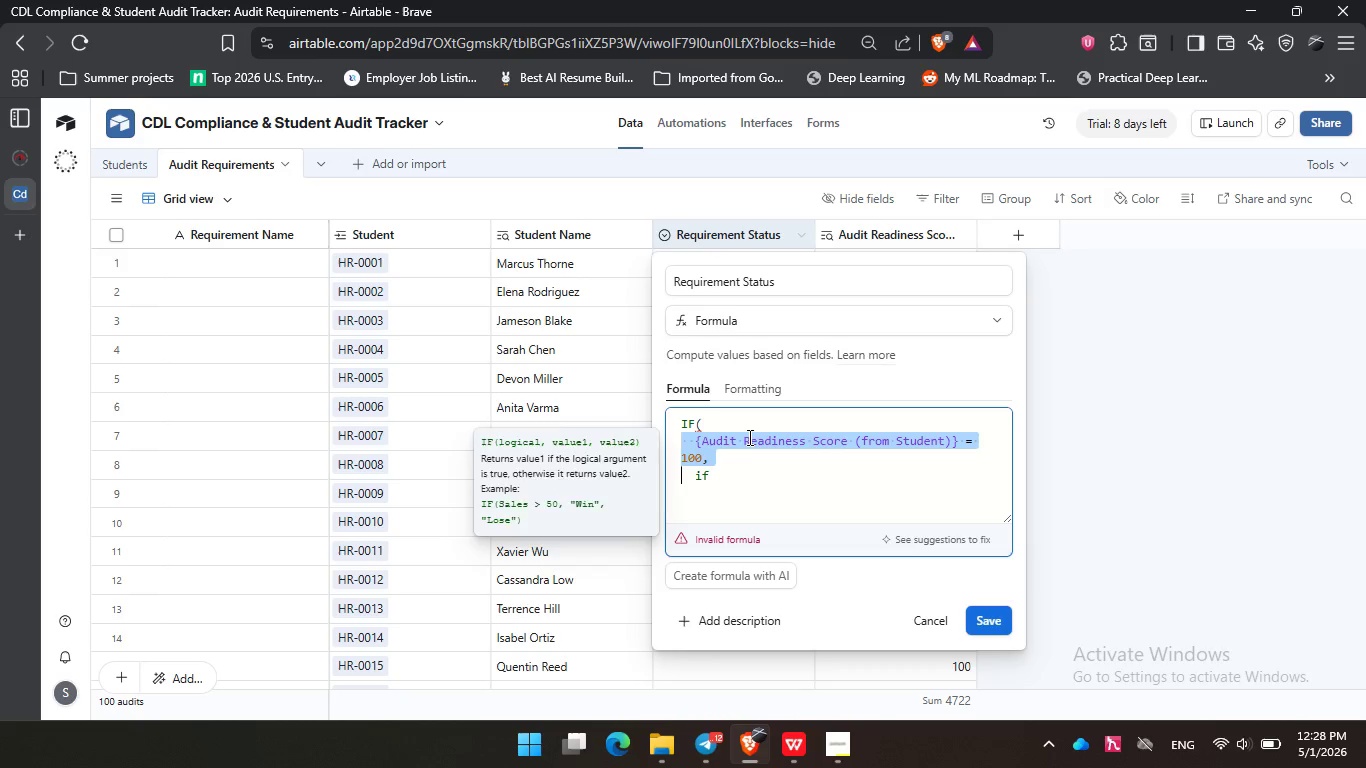 
triple_click([748, 437])
 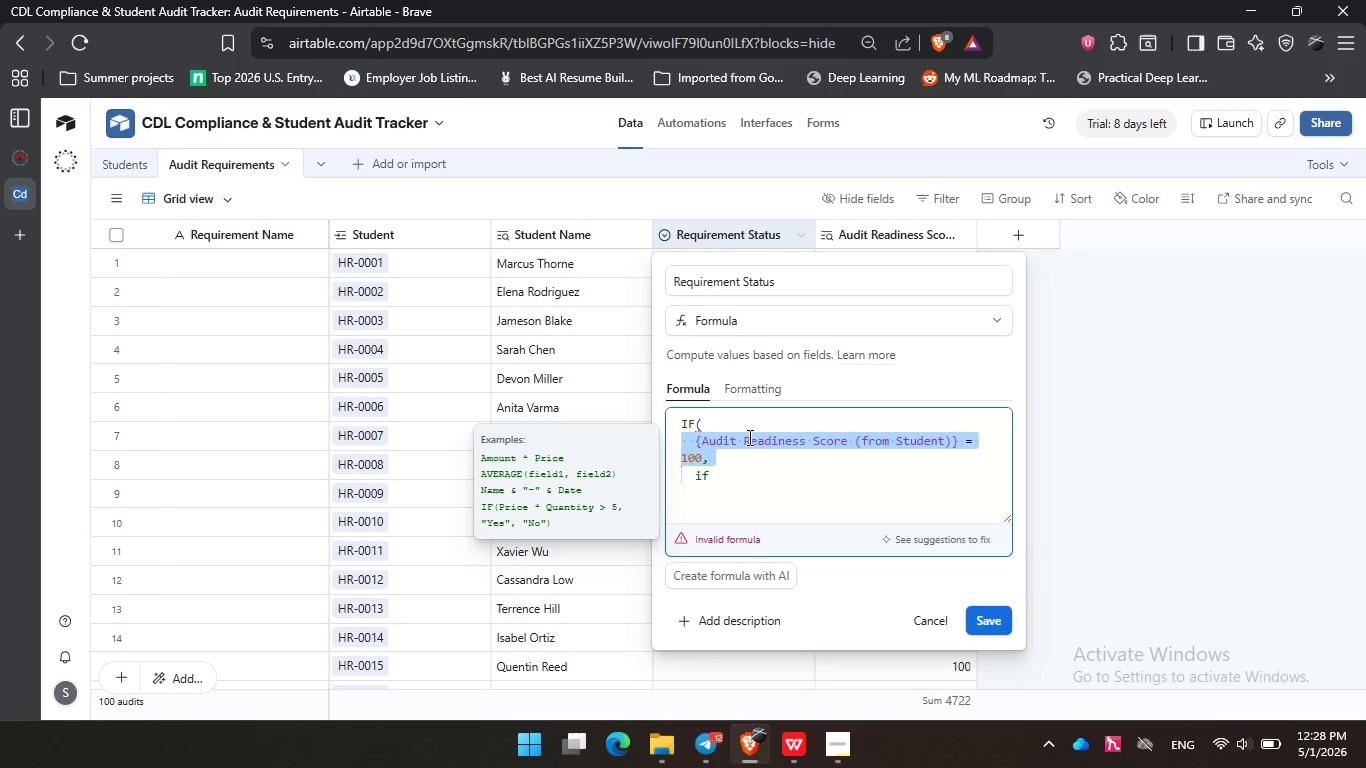 
double_click([748, 437])
 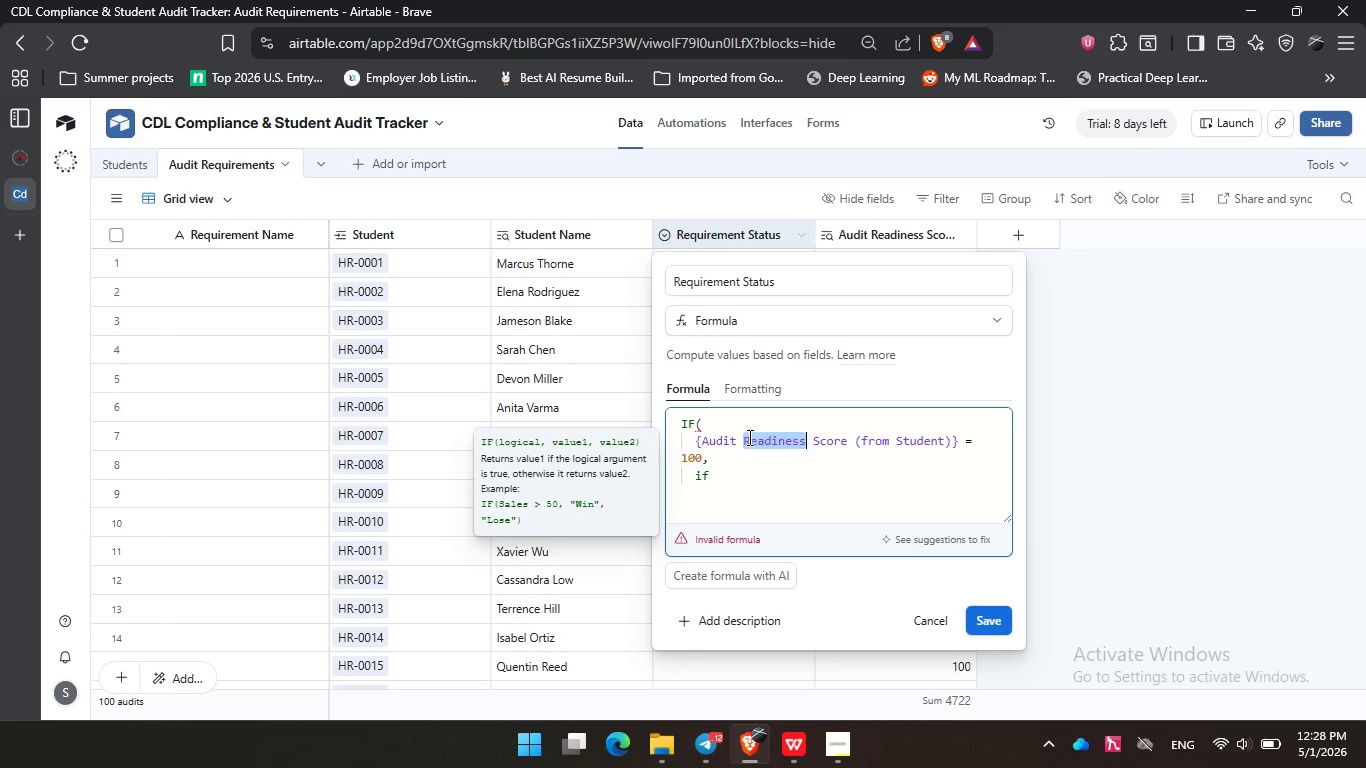 
double_click([748, 437])
 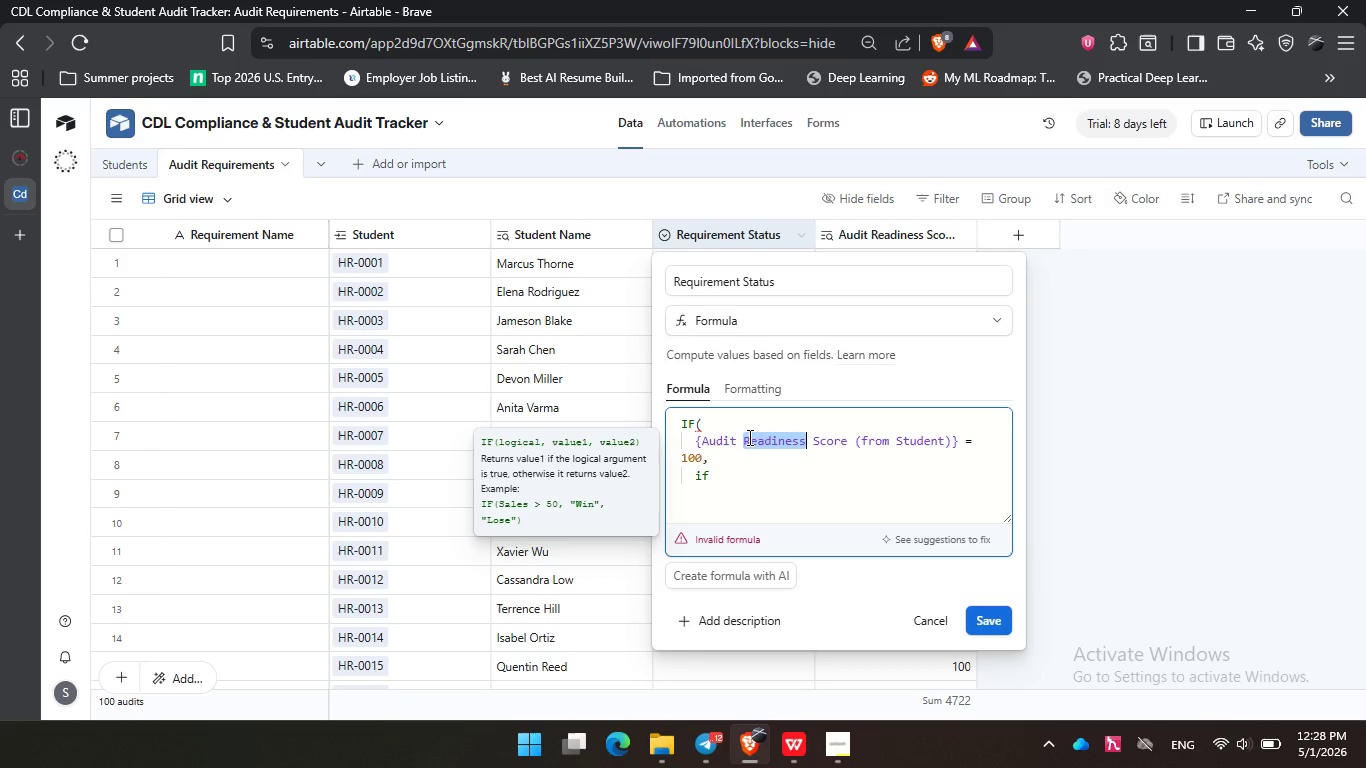 
double_click([748, 437])
 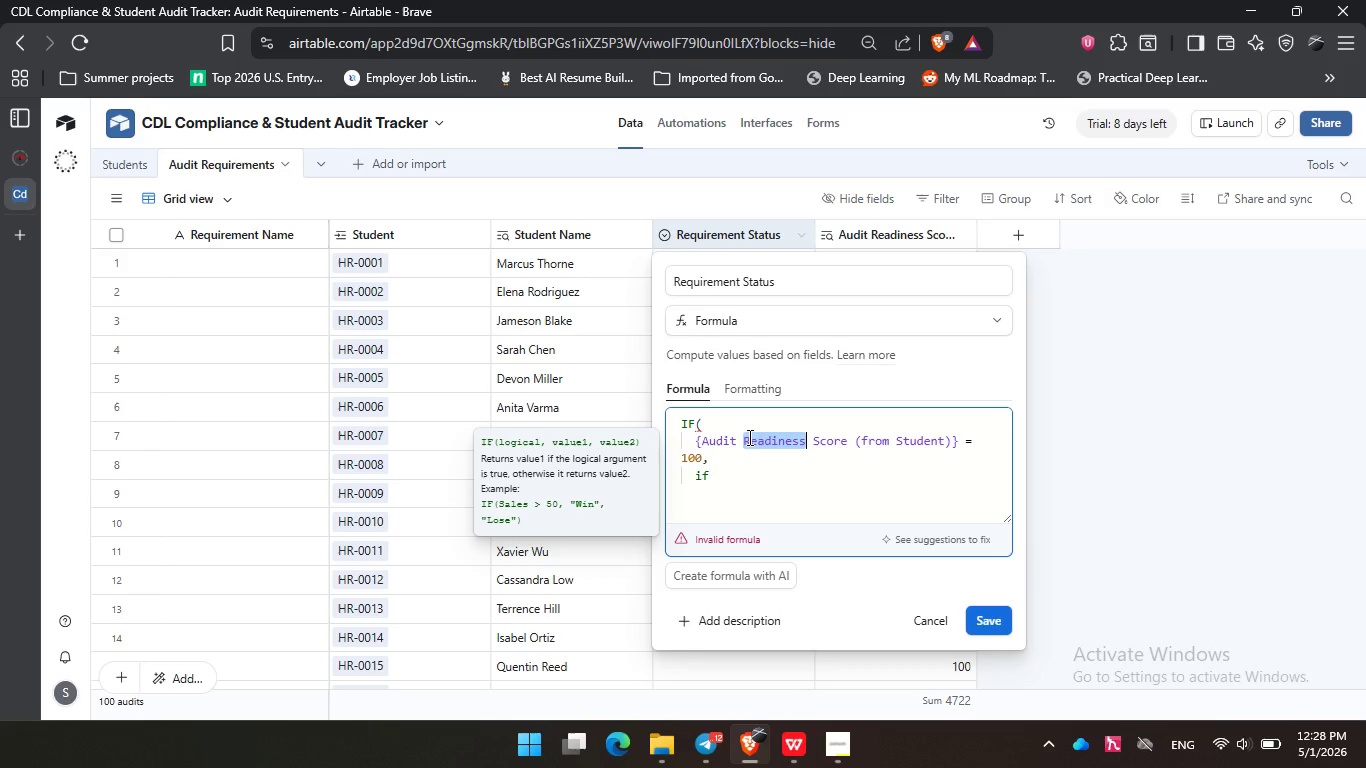 
double_click([748, 437])
 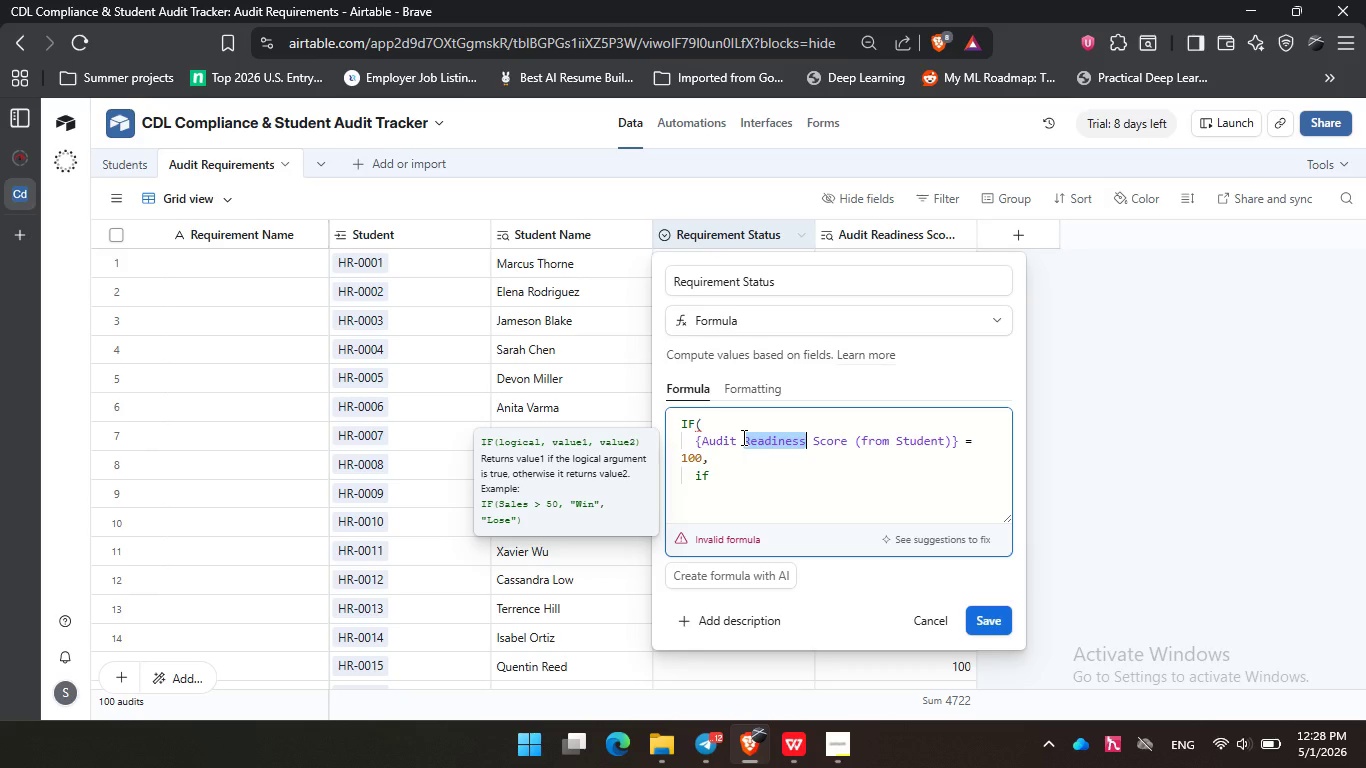 
double_click([742, 437])
 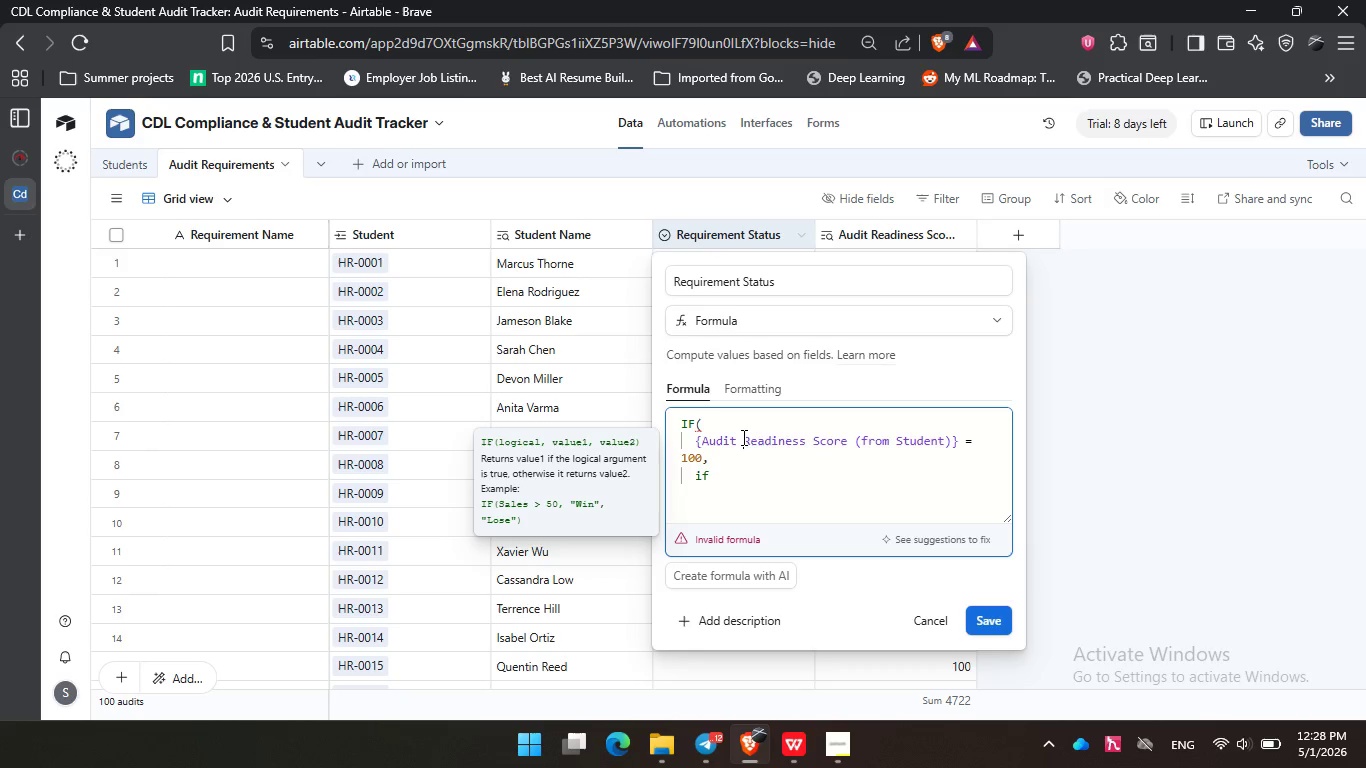 
double_click([742, 437])
 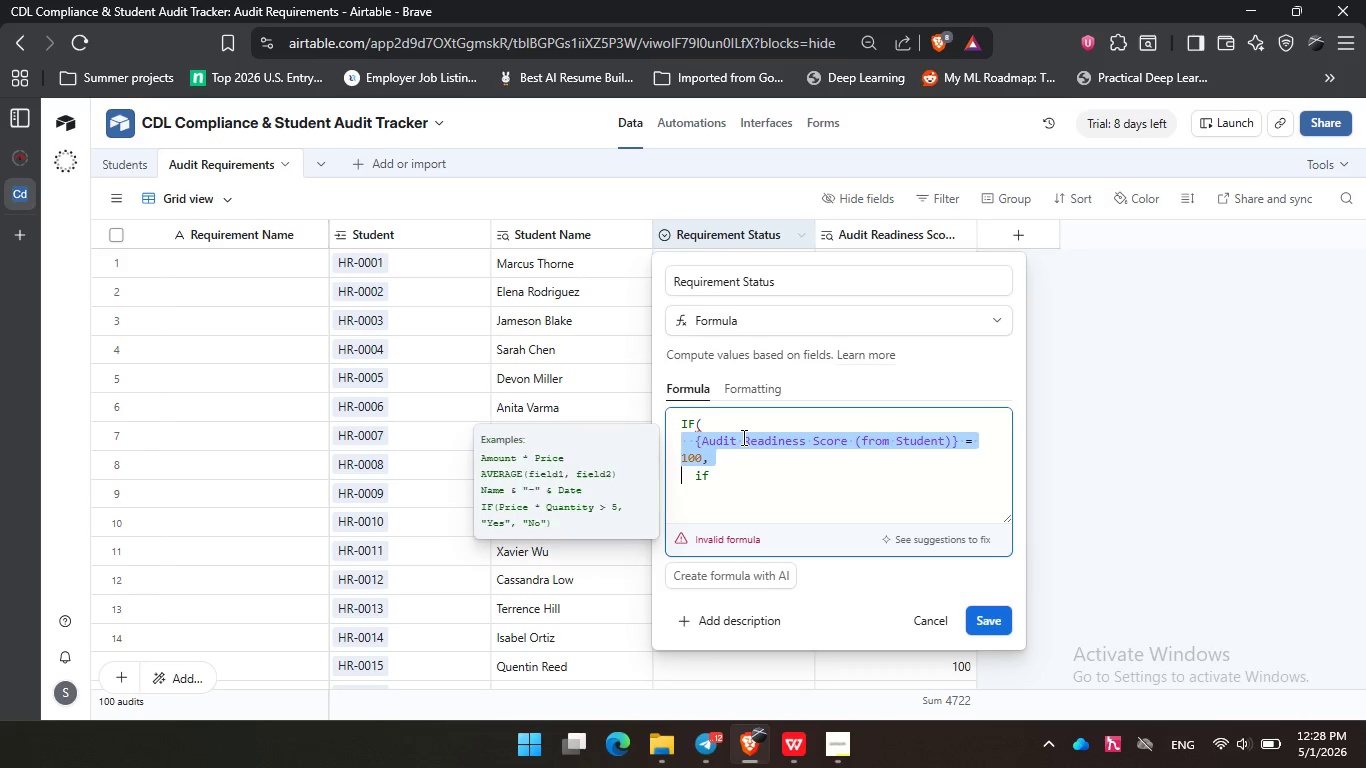 
triple_click([742, 437])
 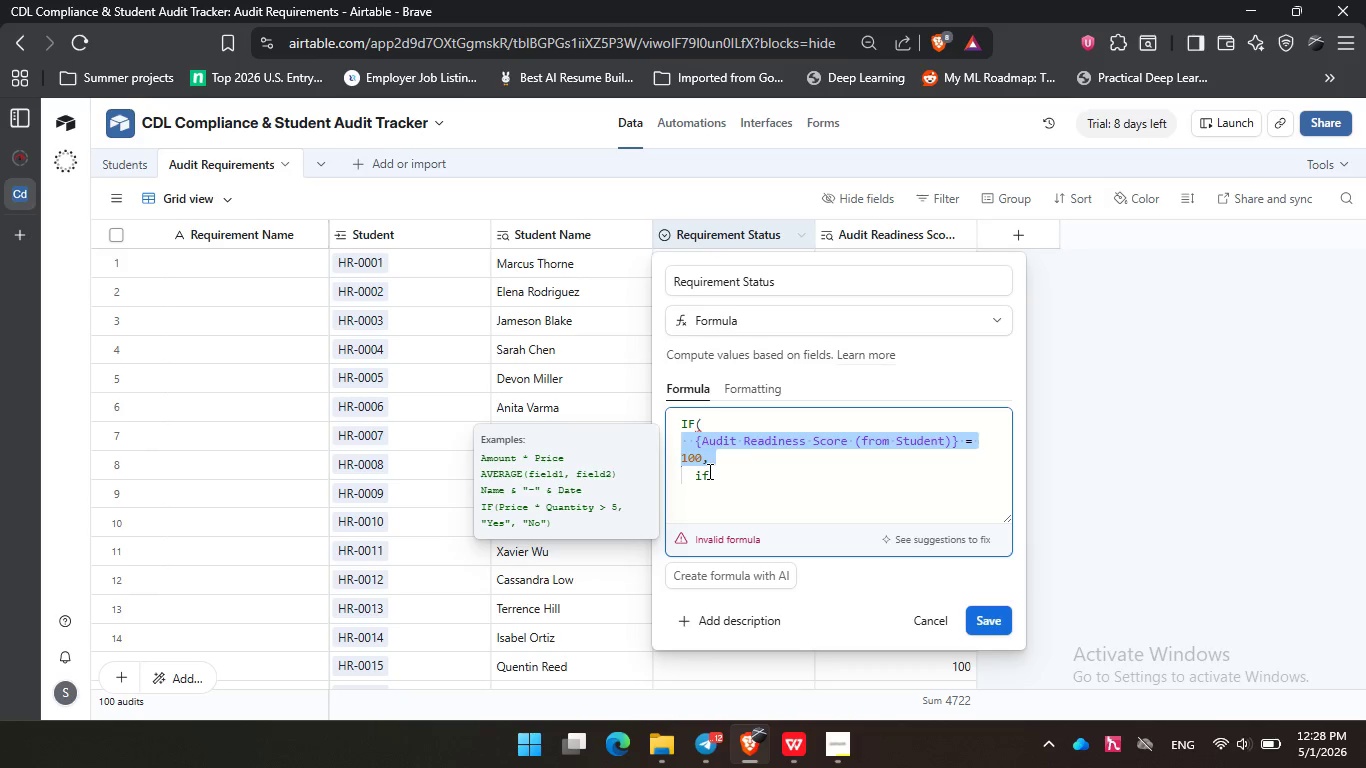 
double_click([708, 471])
 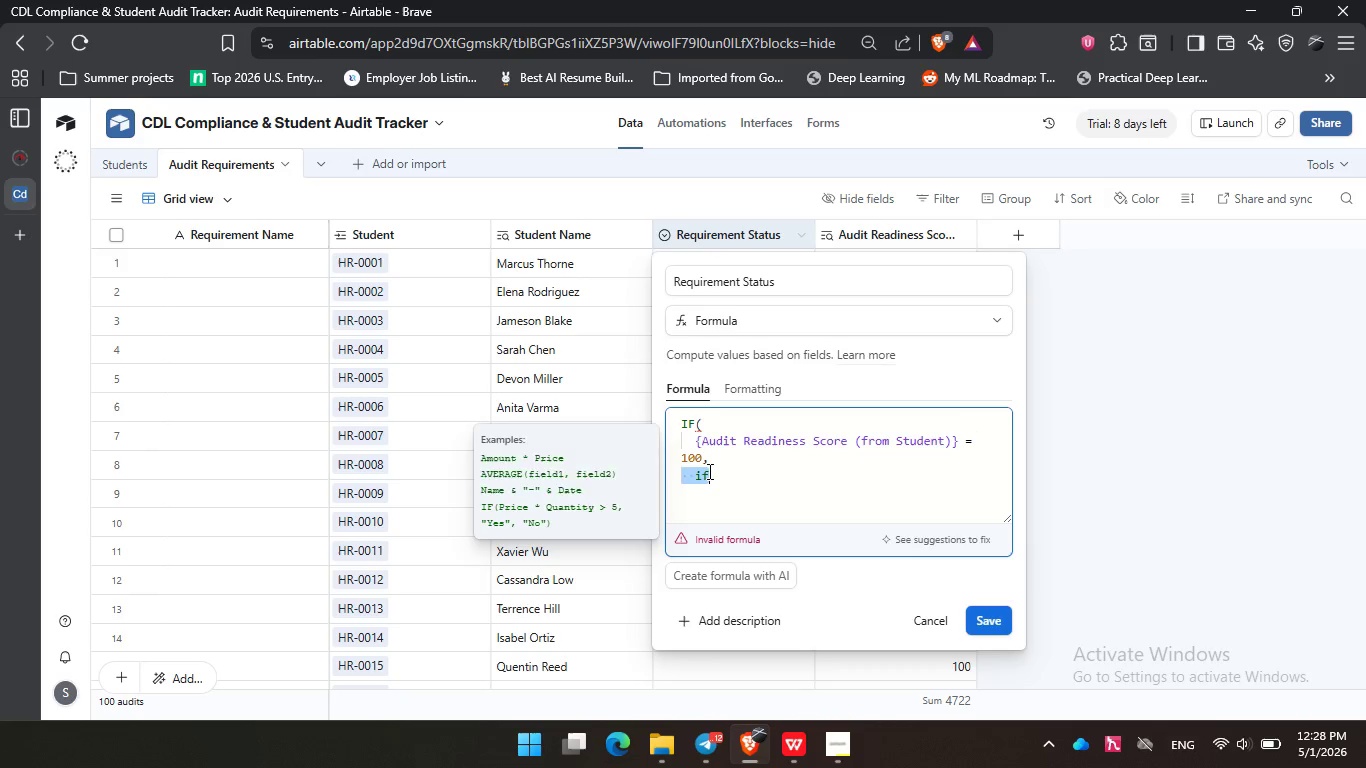 
triple_click([708, 471])
 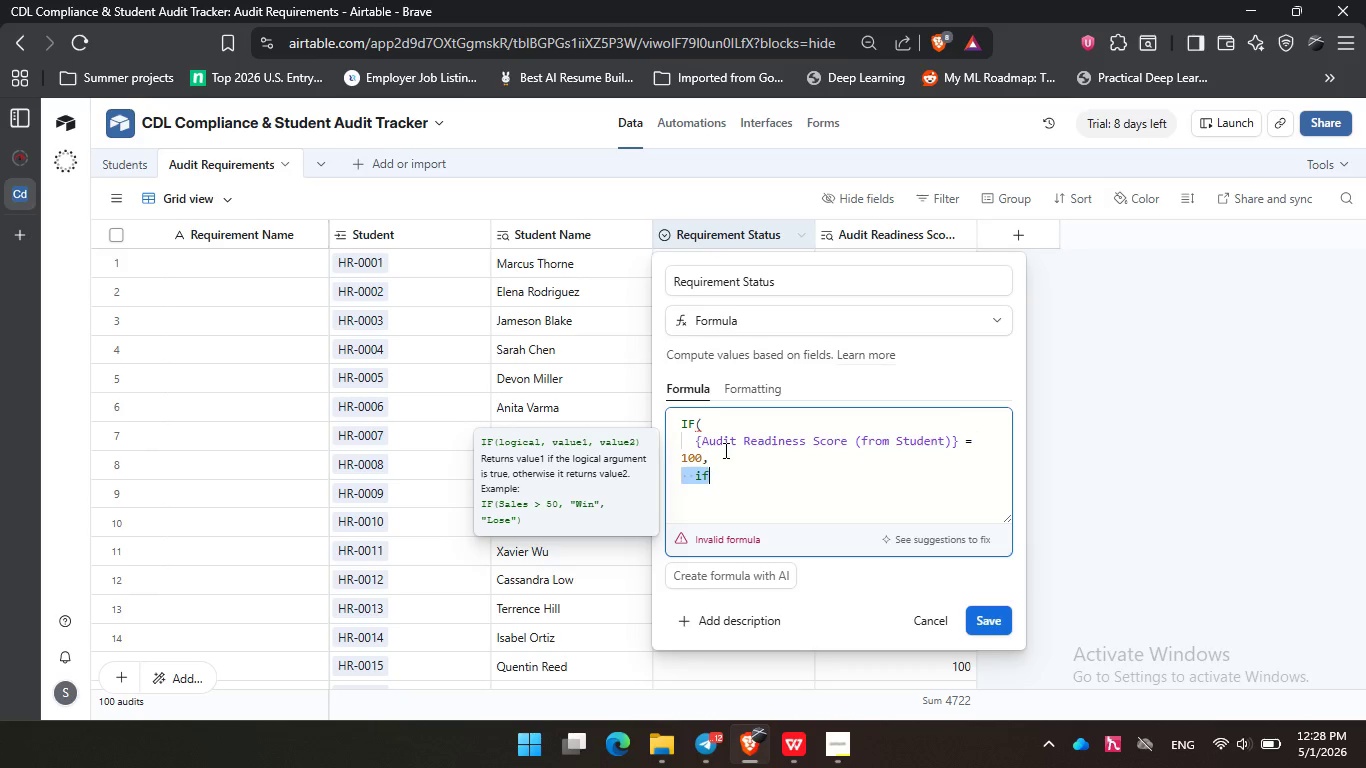 
left_click([724, 450])
 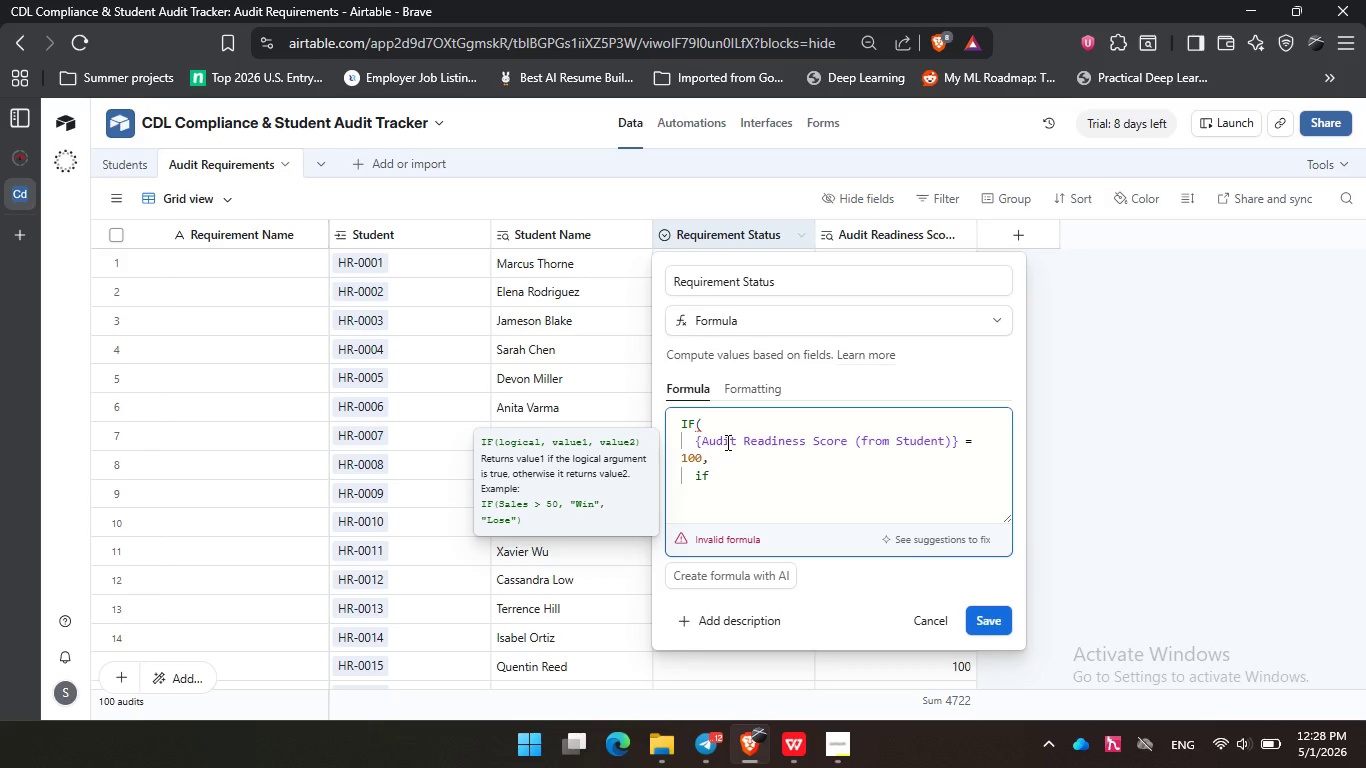 
double_click([726, 442])
 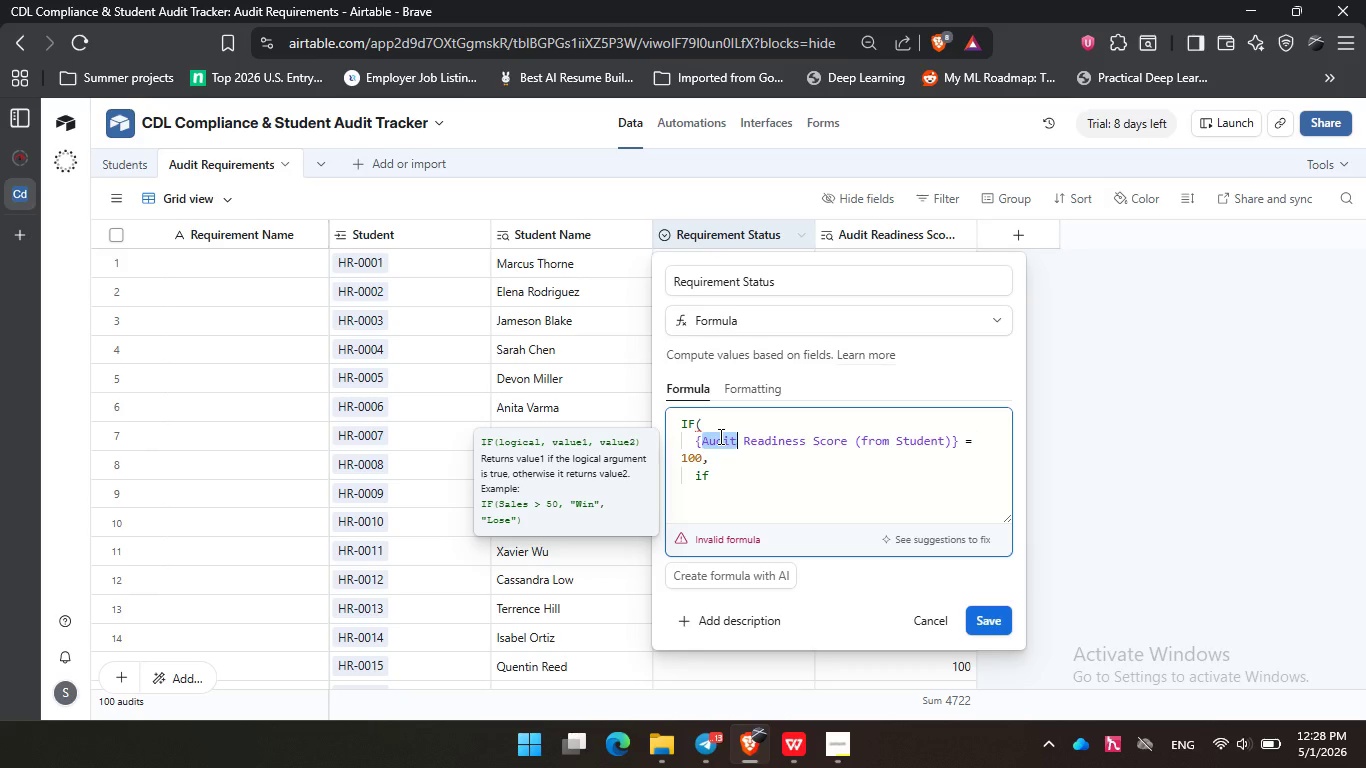 
double_click([719, 436])
 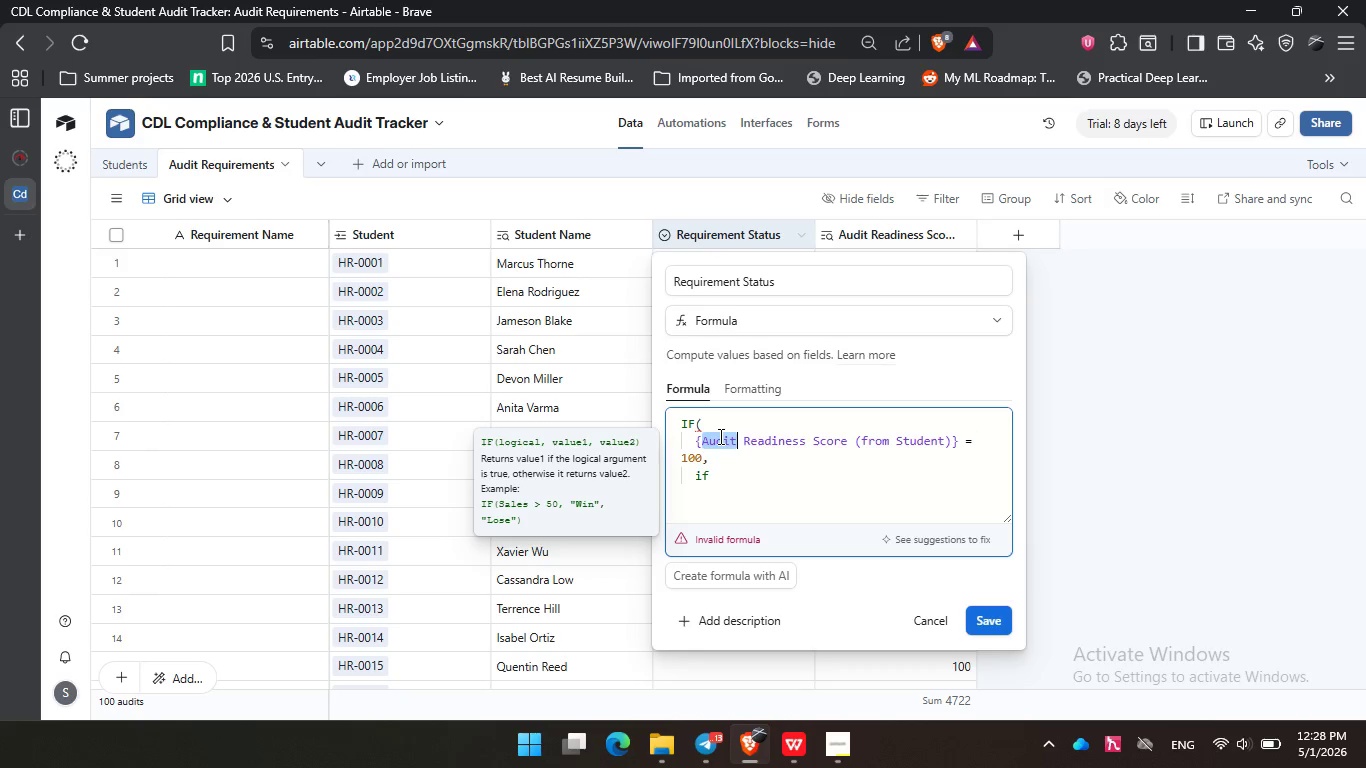 
double_click([719, 436])
 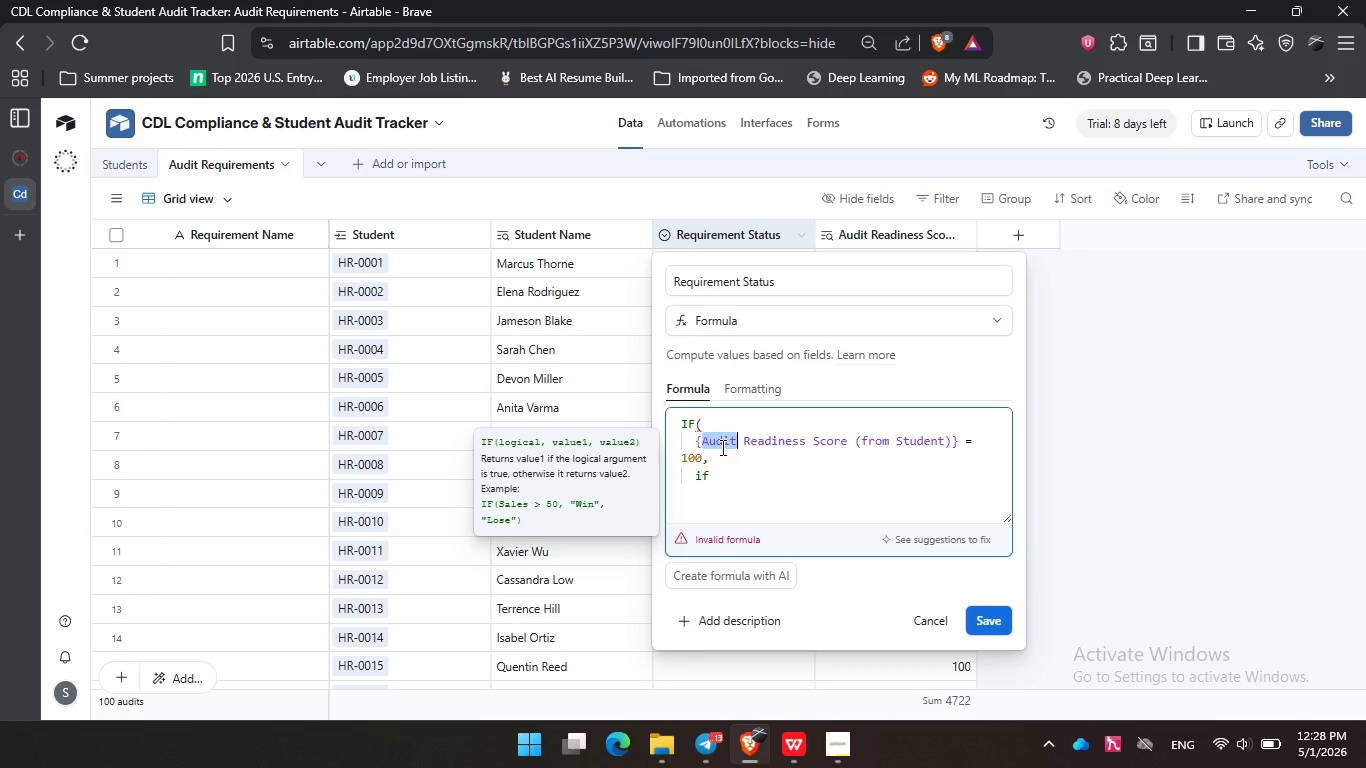 
double_click([721, 447])
 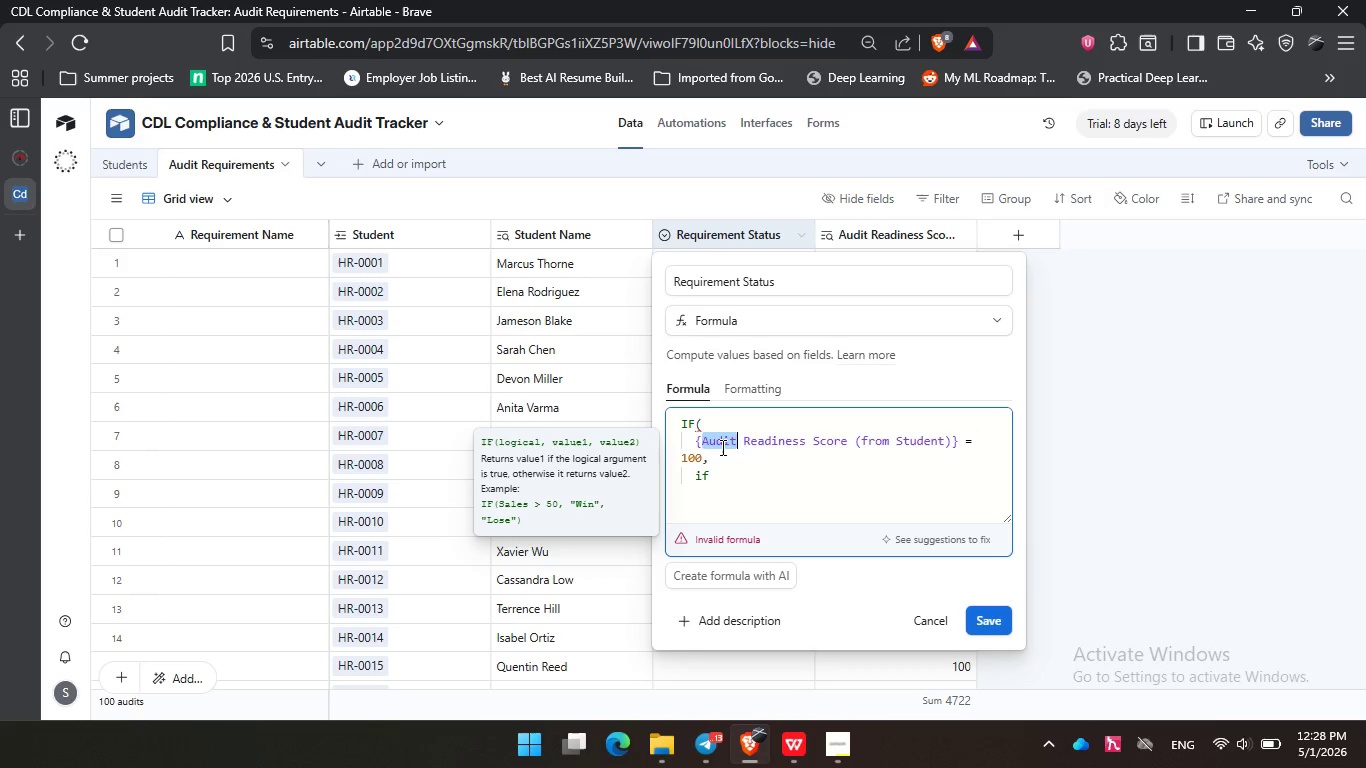 
double_click([721, 447])
 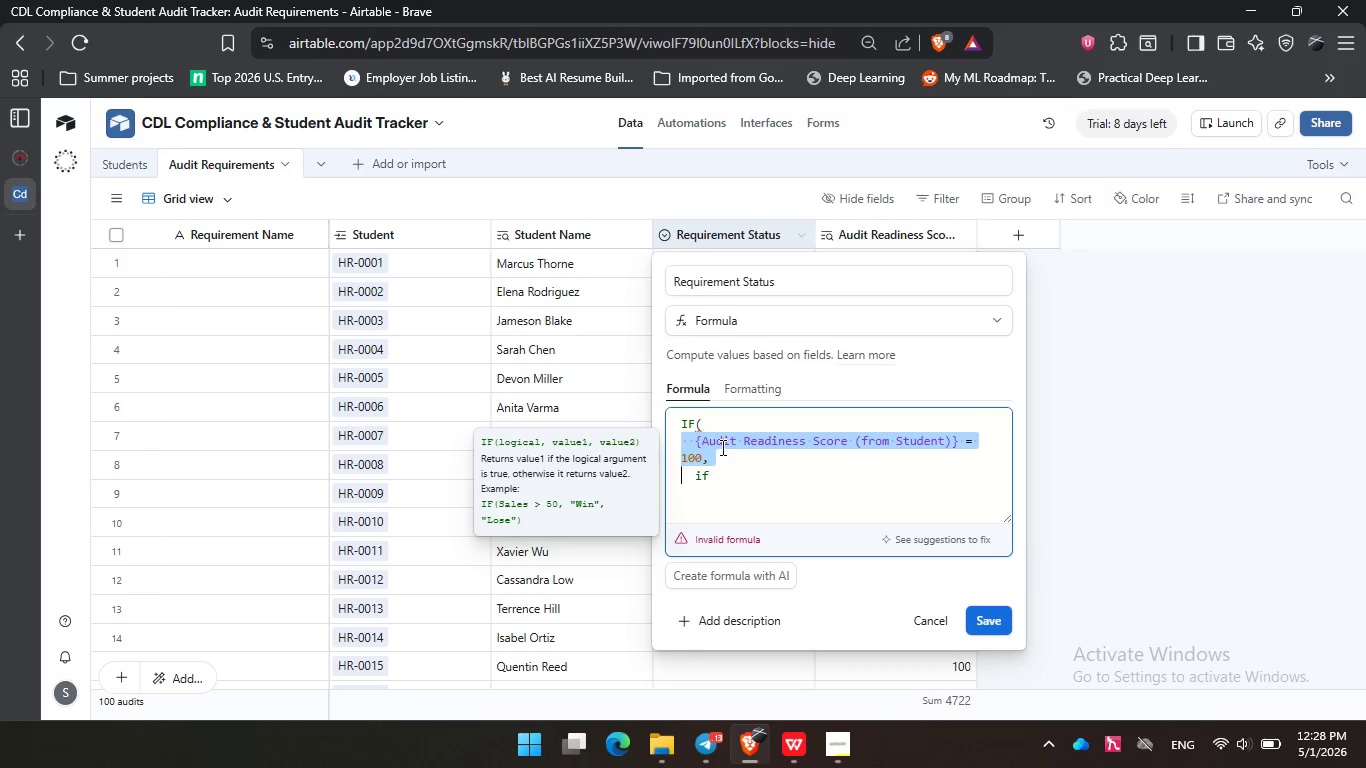 
triple_click([721, 447])
 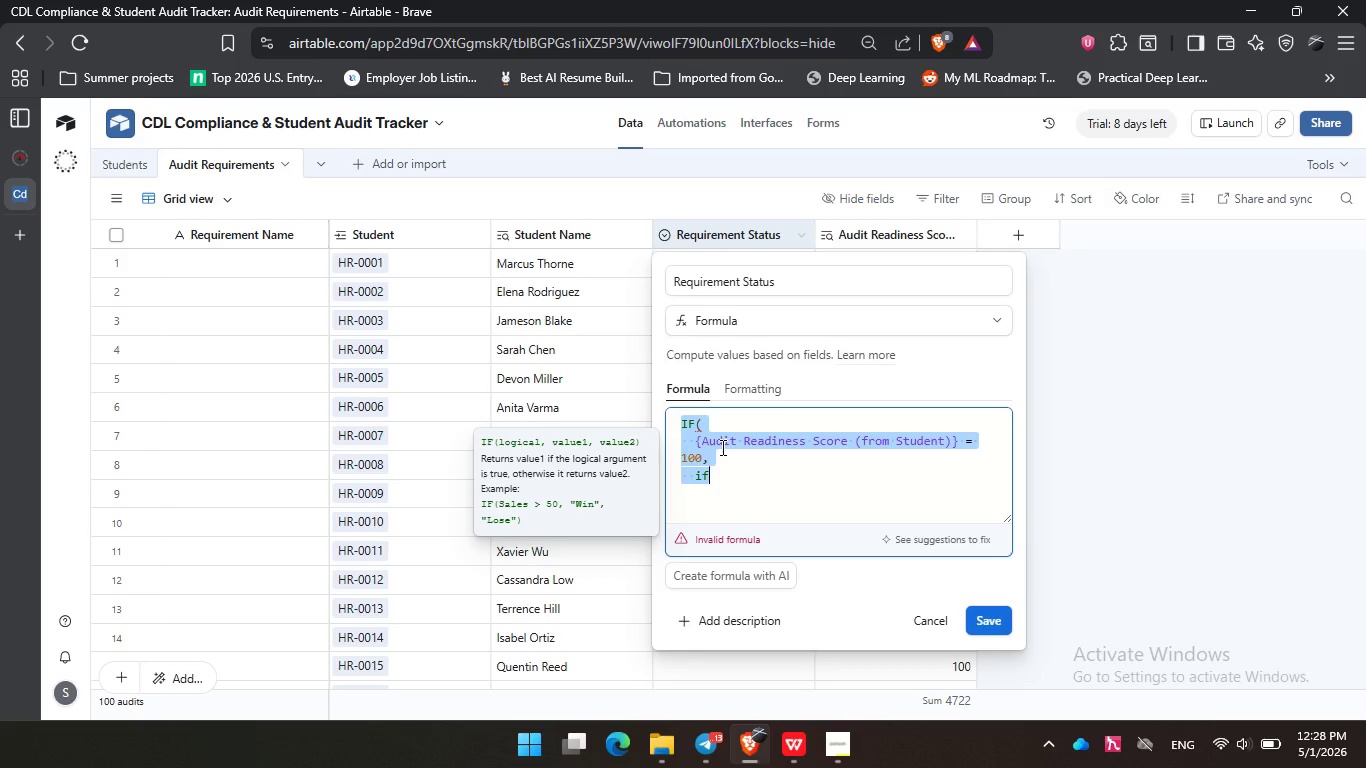 
triple_click([721, 447])
 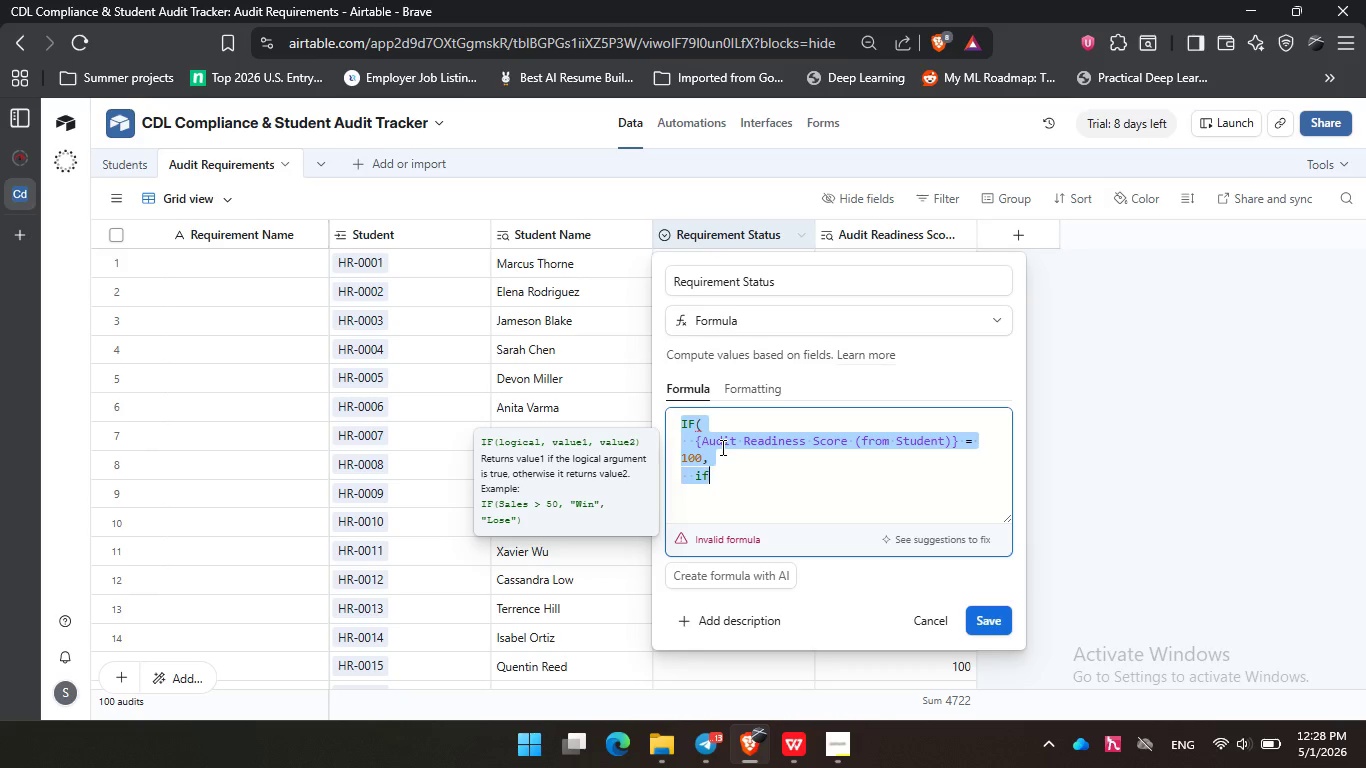 
triple_click([721, 447])
 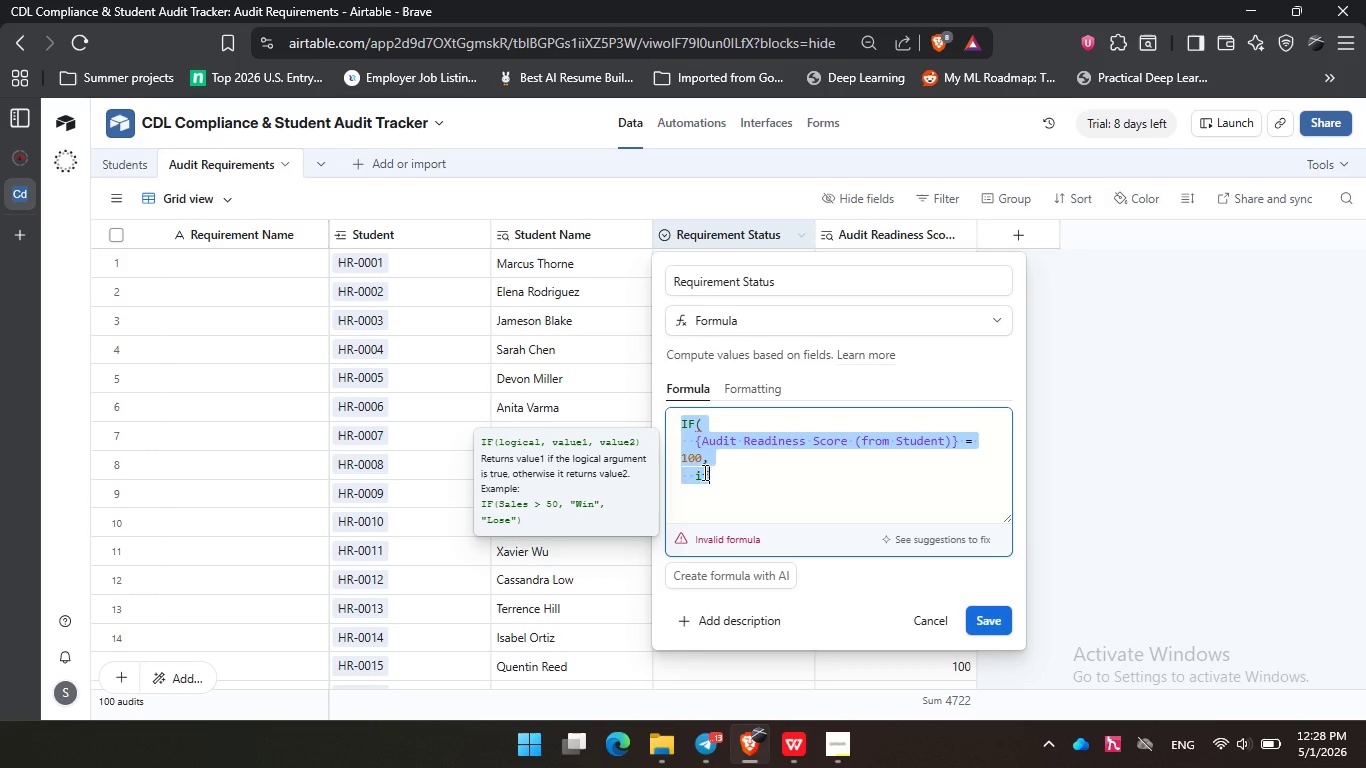 
left_click([703, 472])
 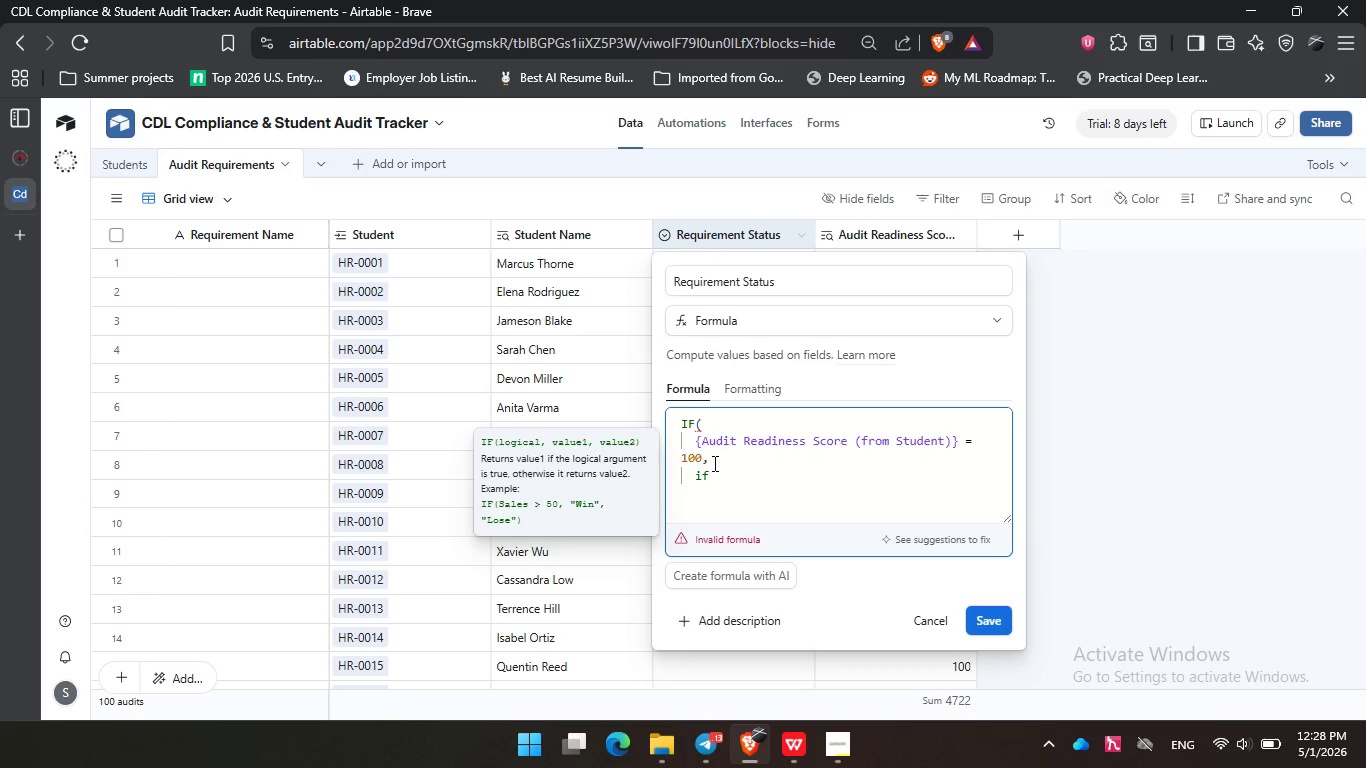 
left_click([713, 463])
 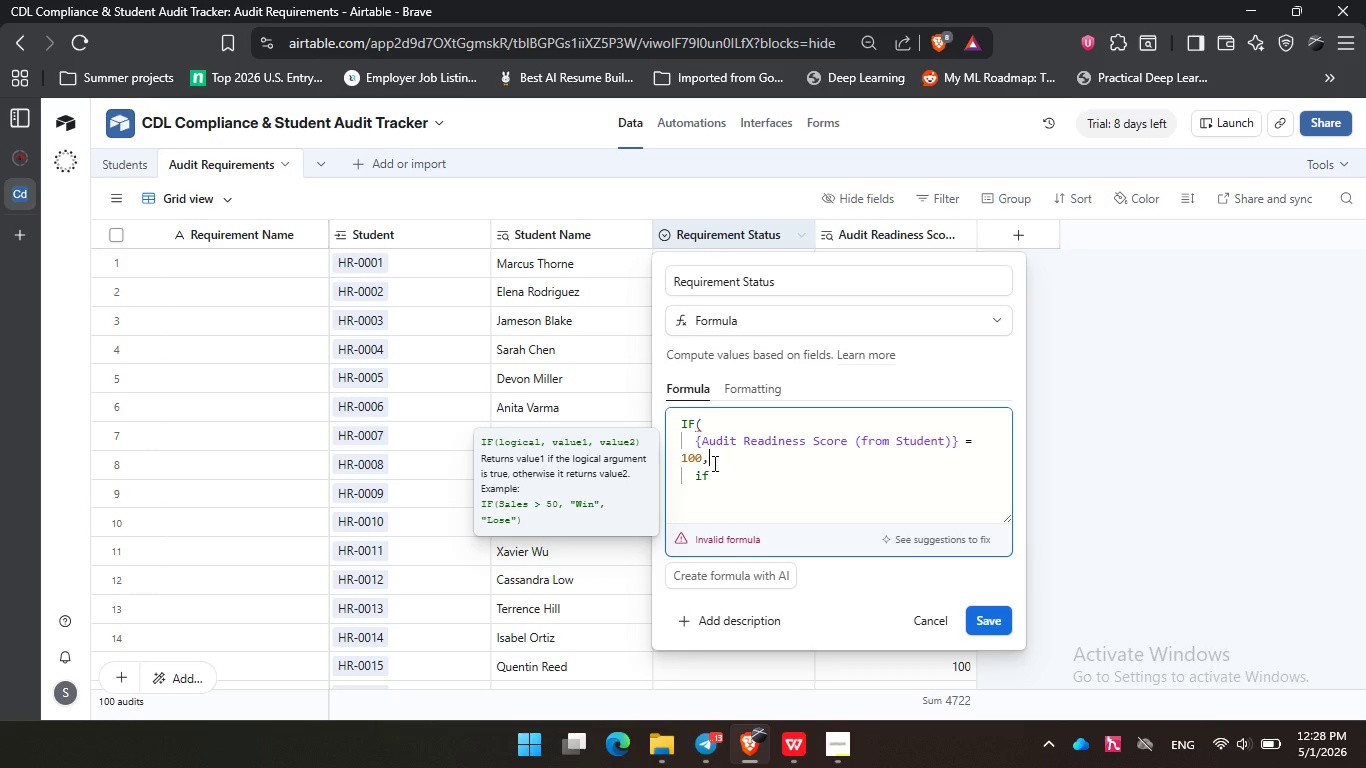 
key(Backspace)
 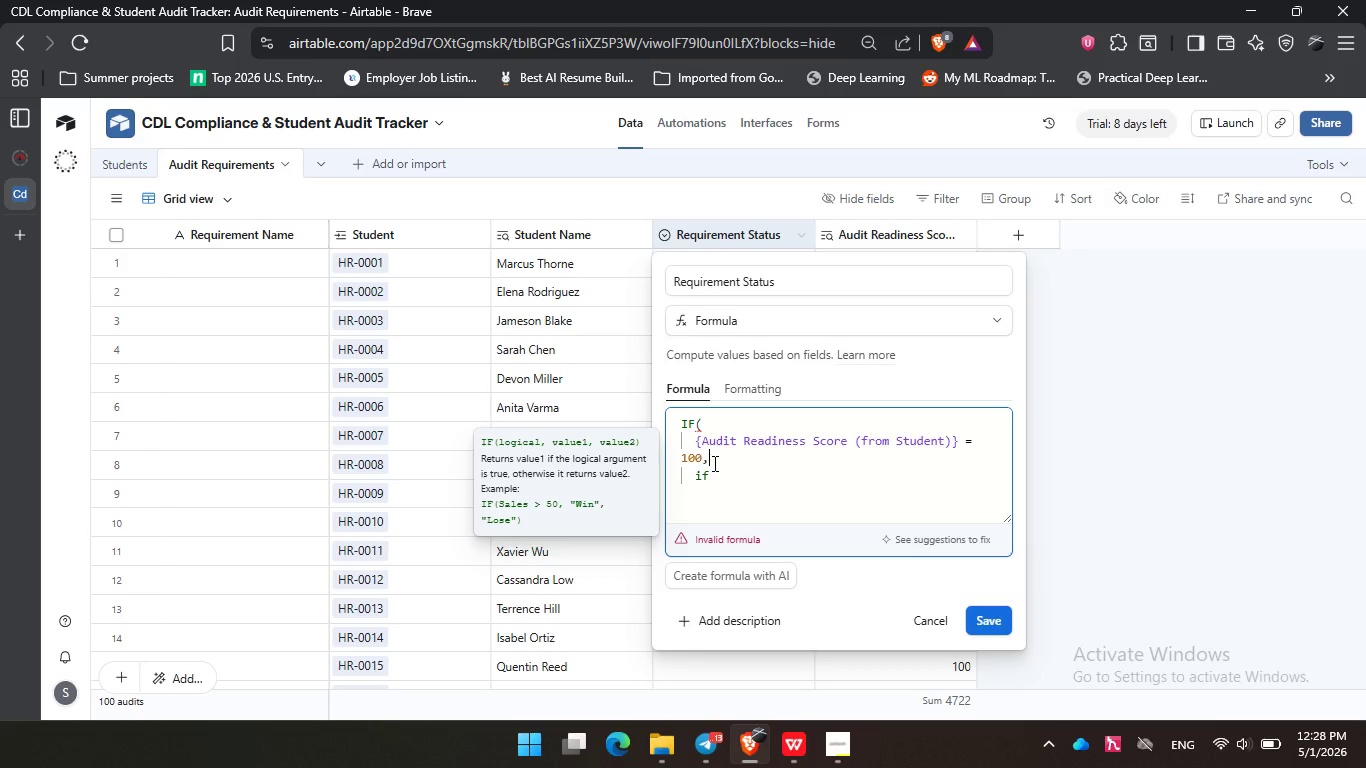 
key(Comma)
 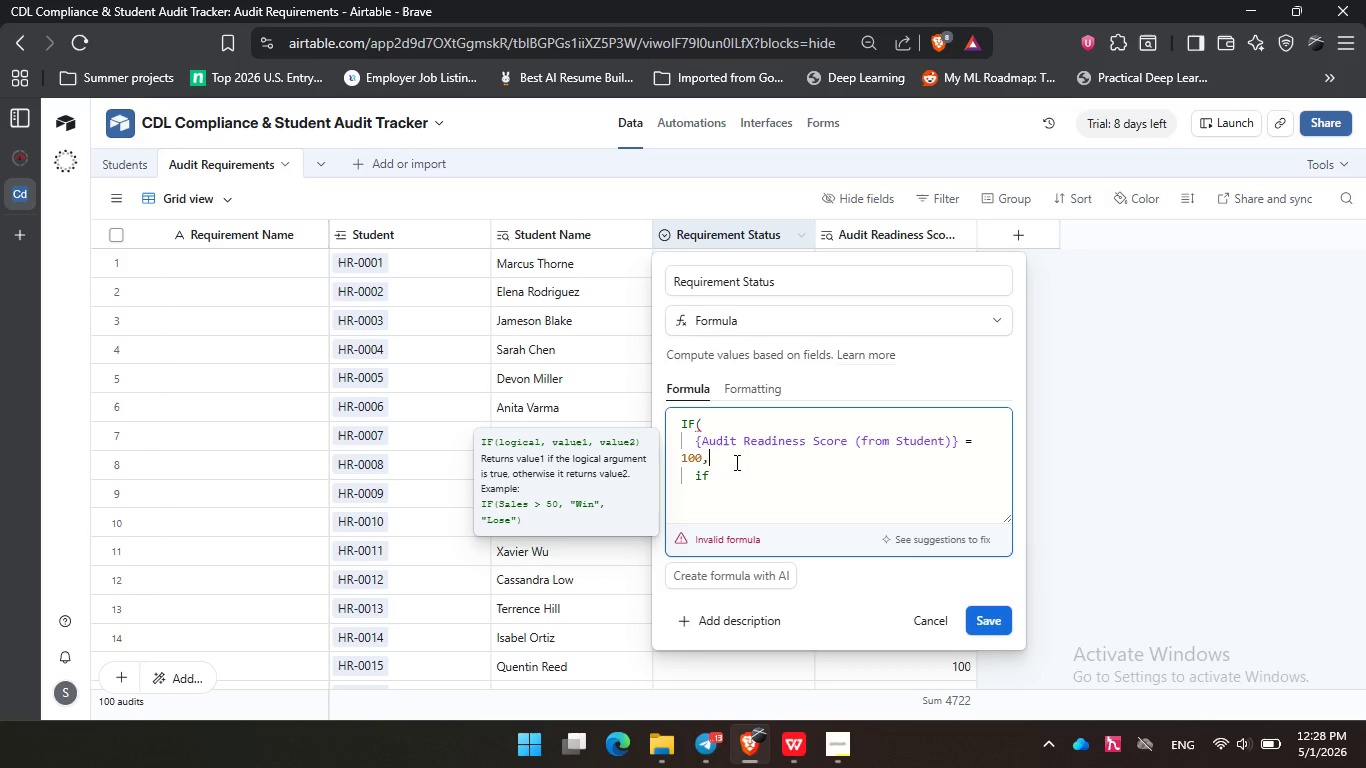 
key(Backspace)
 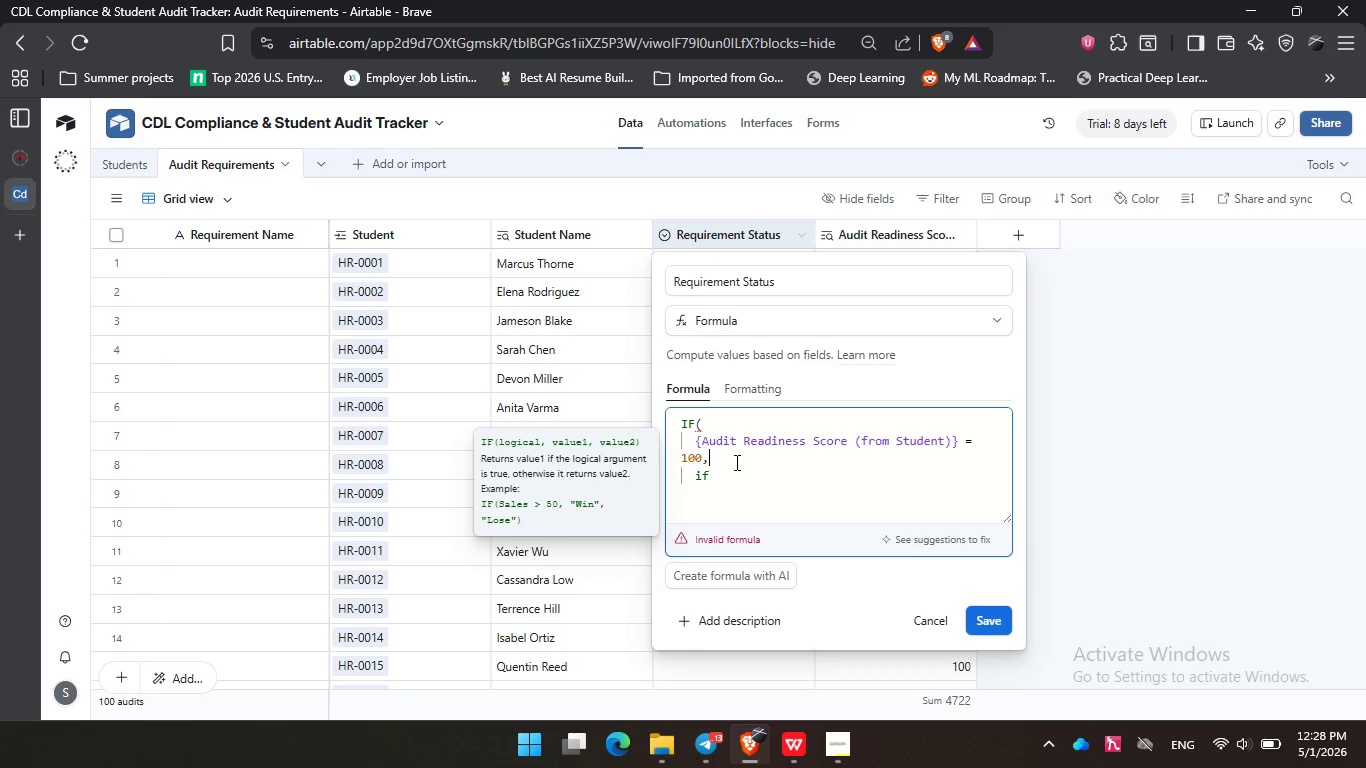 
key(Comma)
 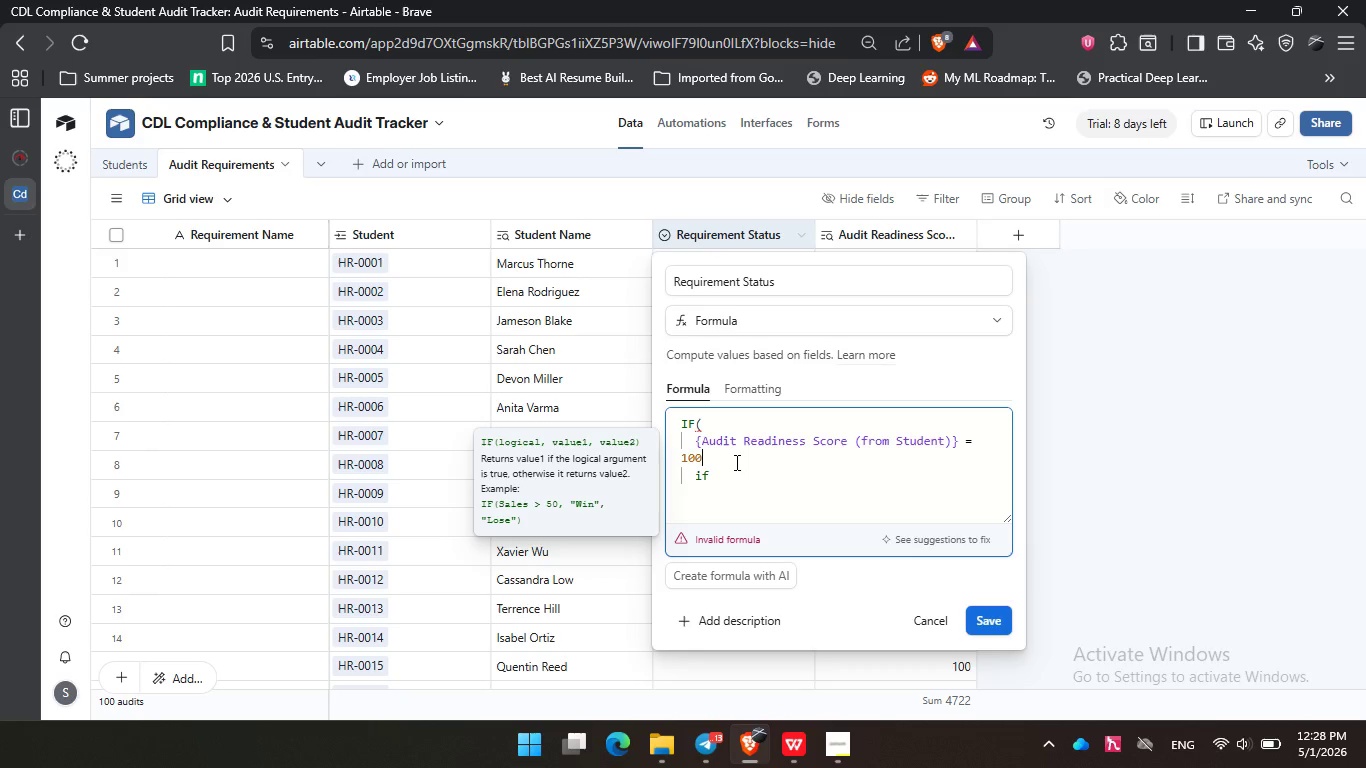 
key(Backspace)
 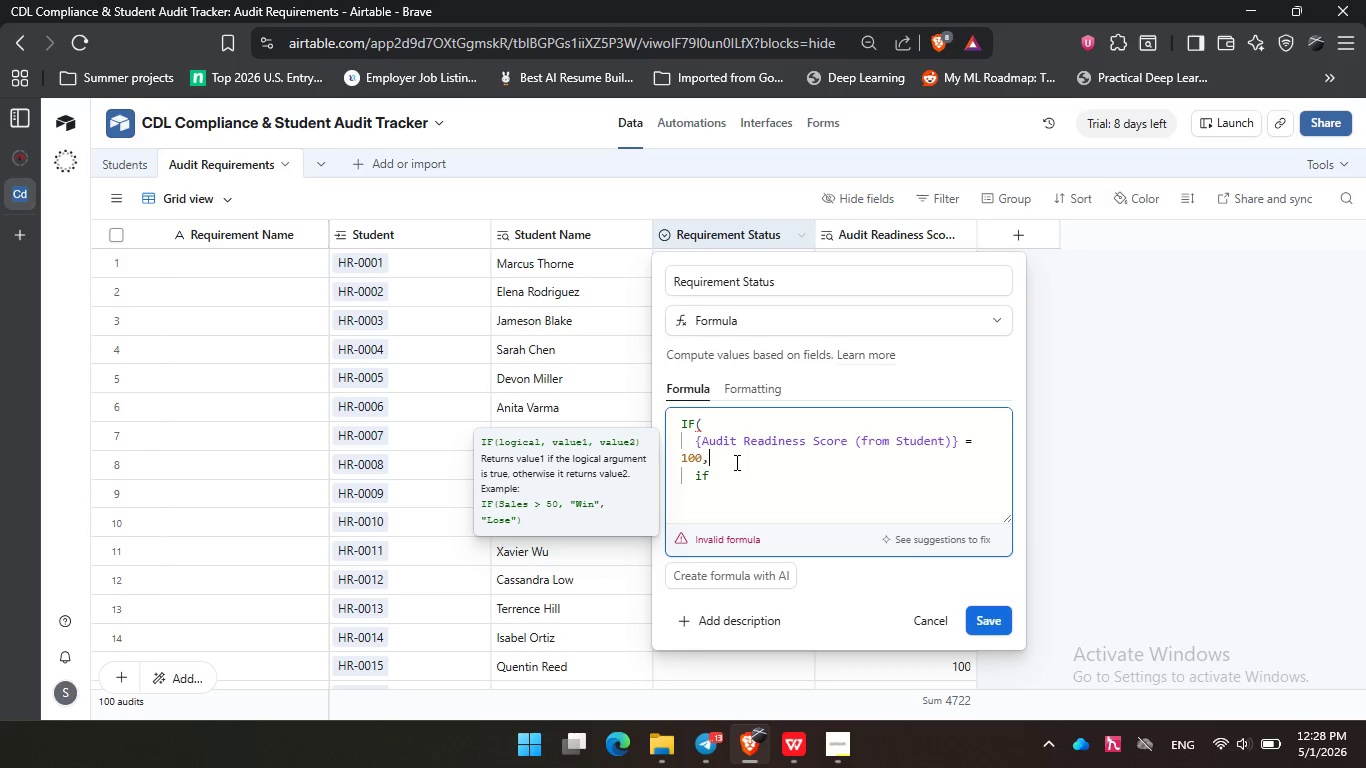 
key(Comma)
 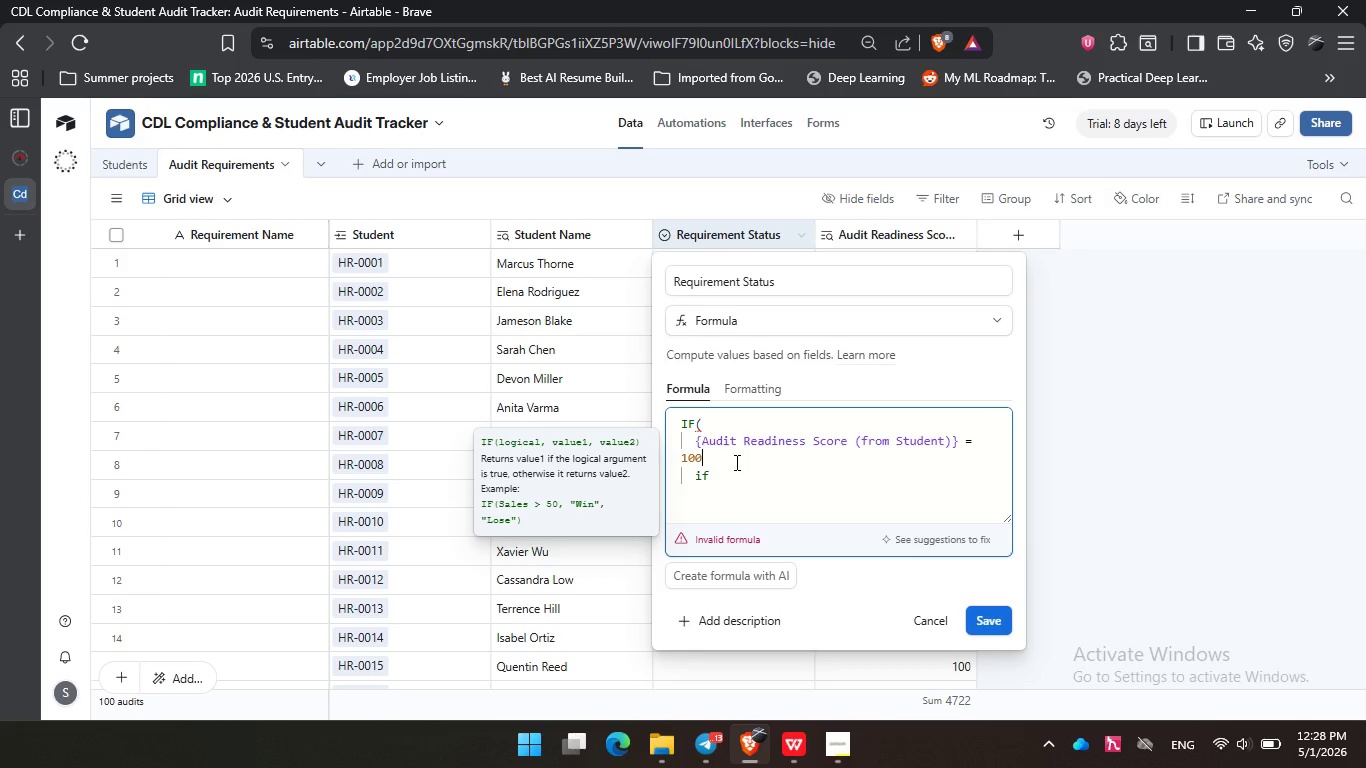 
key(Backspace)
 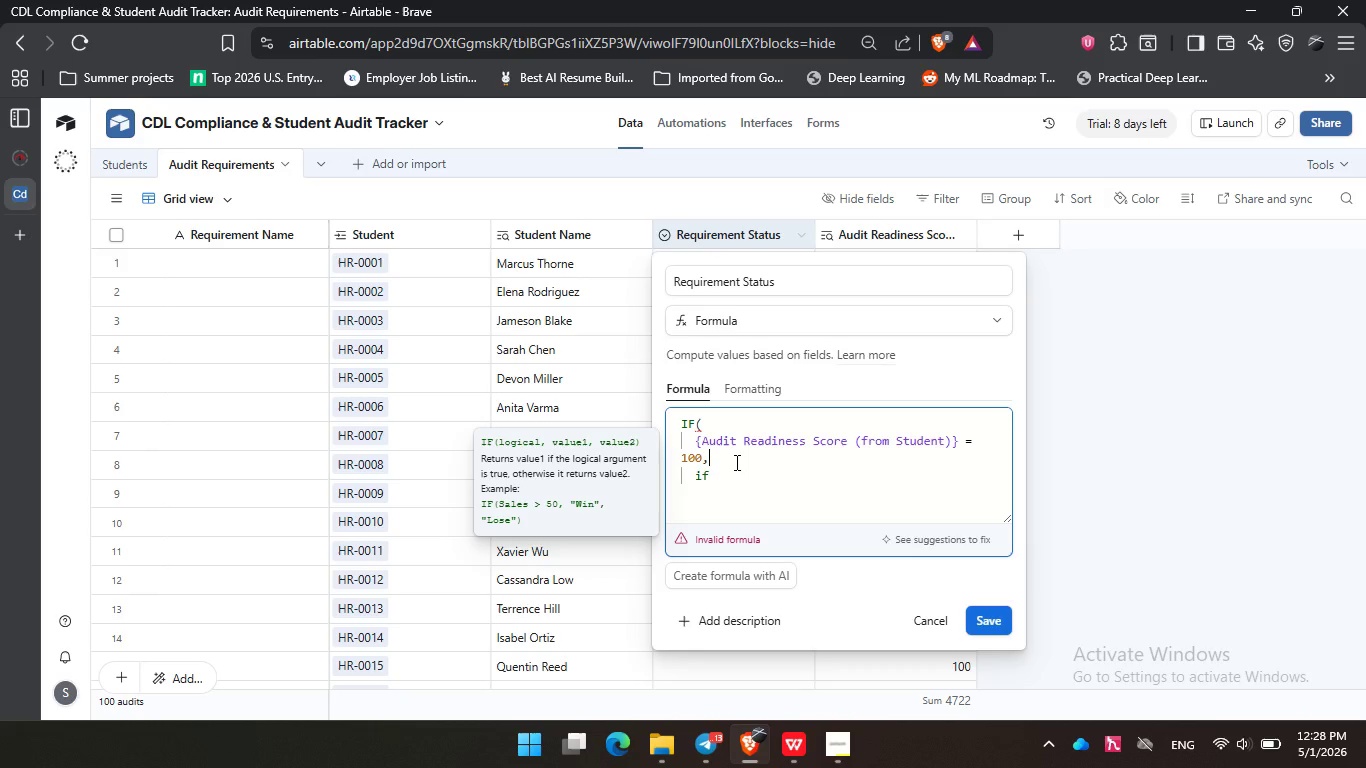 
key(Comma)
 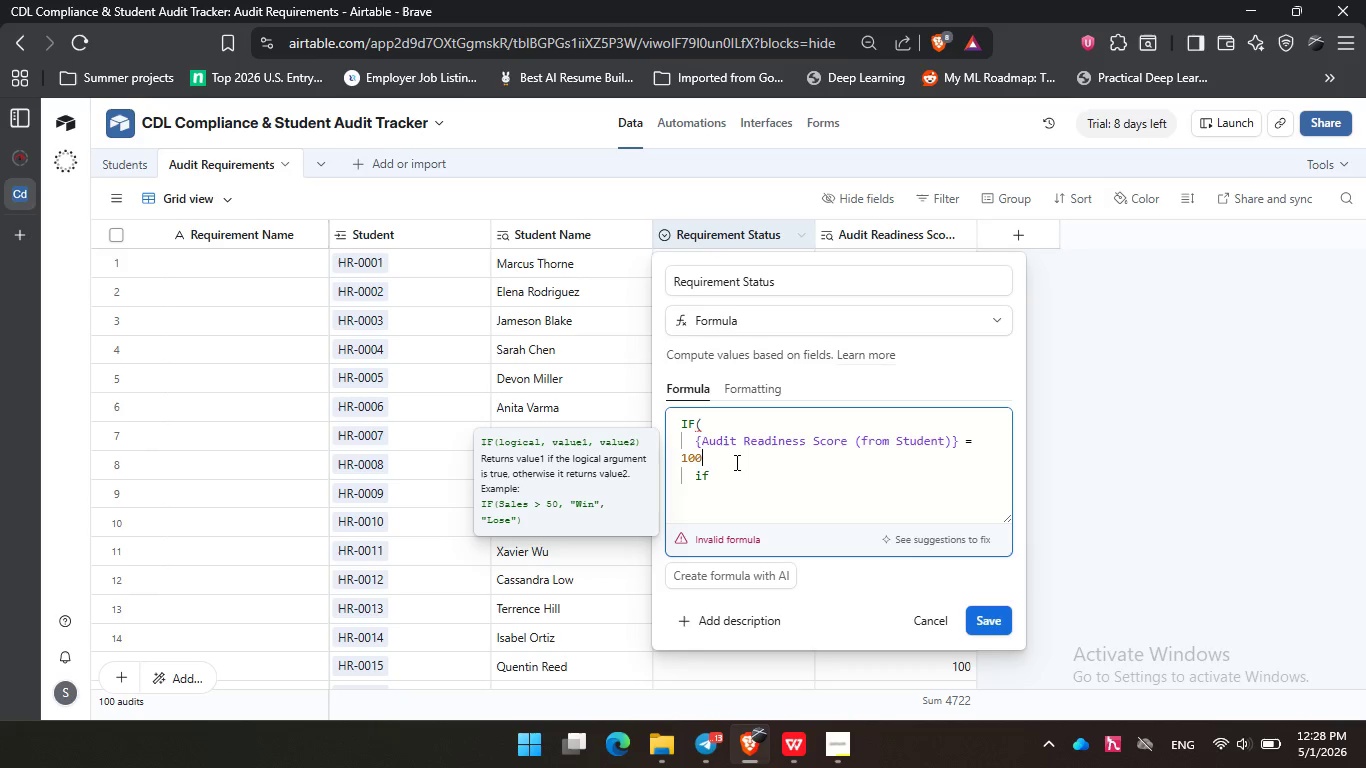 
key(Backspace)
 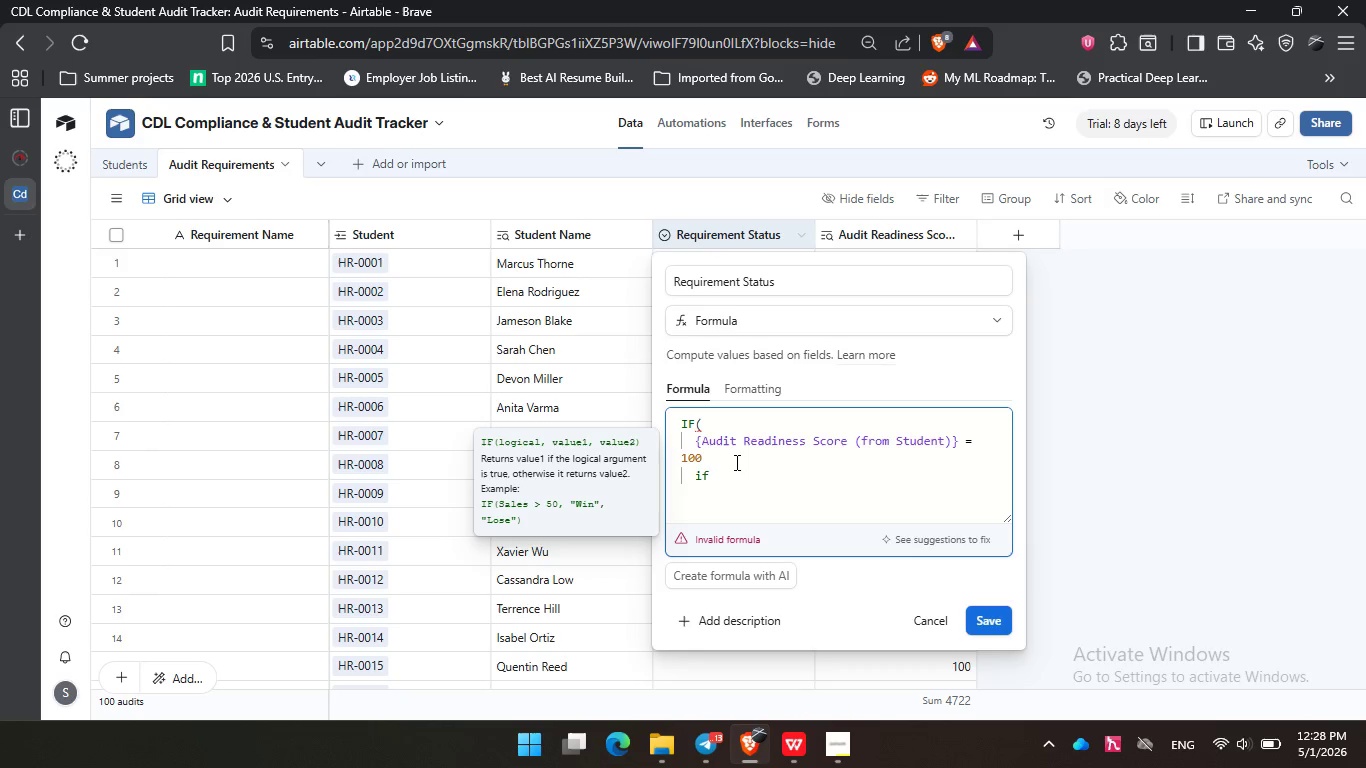 
key(Comma)
 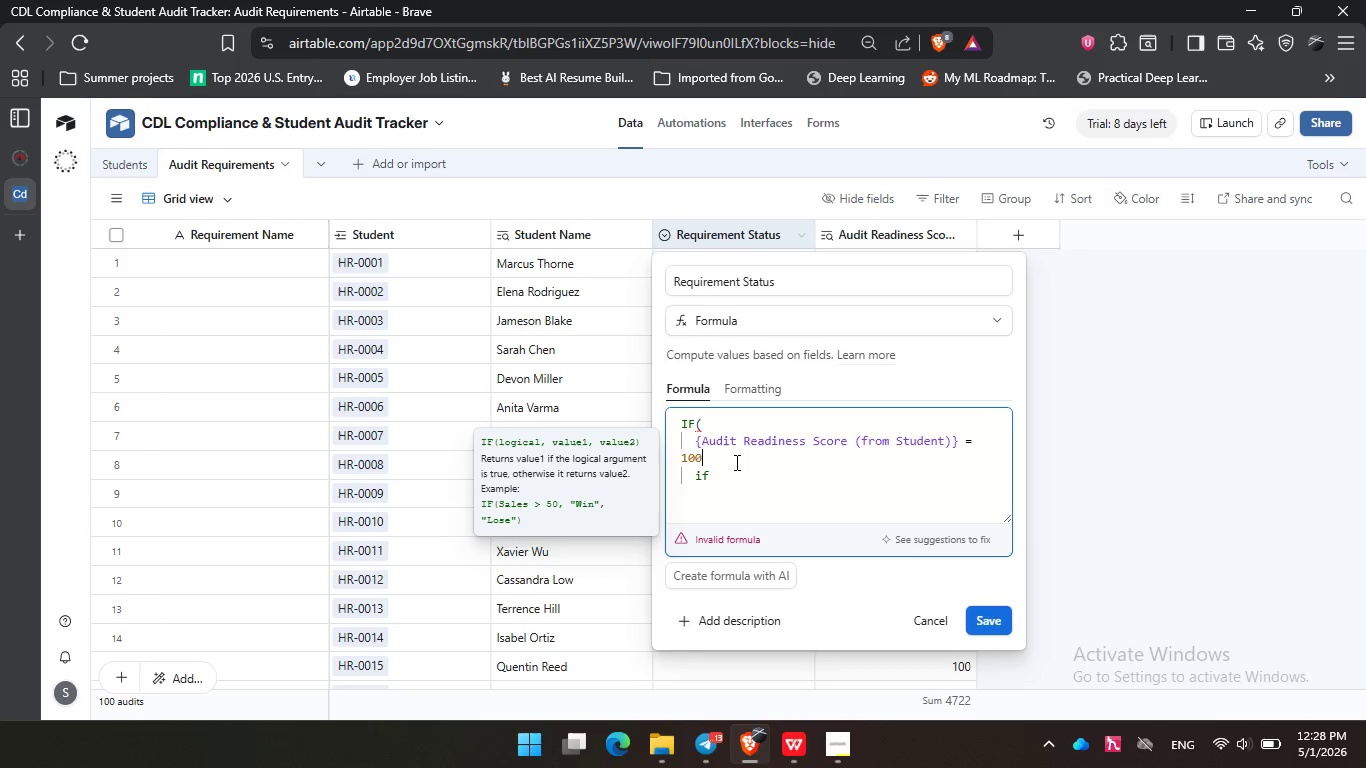 
key(Backspace)
 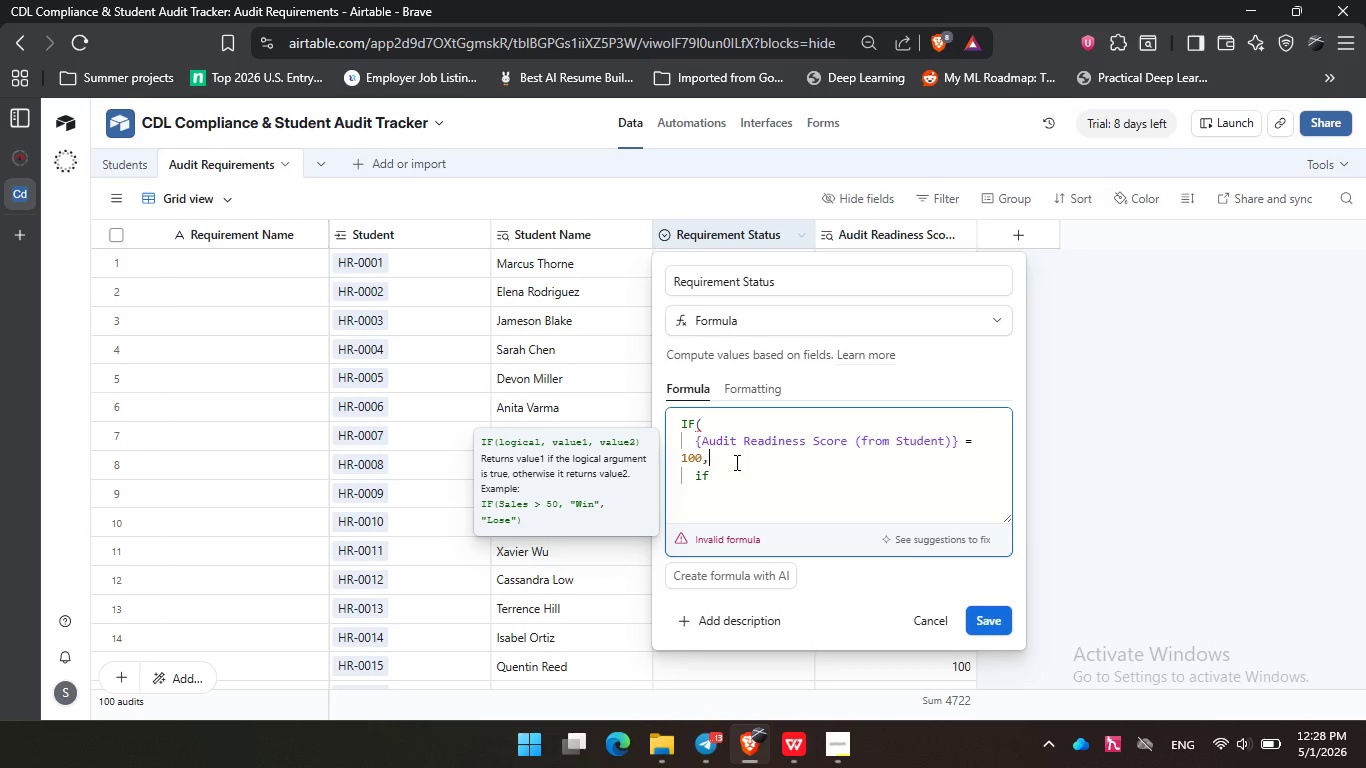 
key(Comma)
 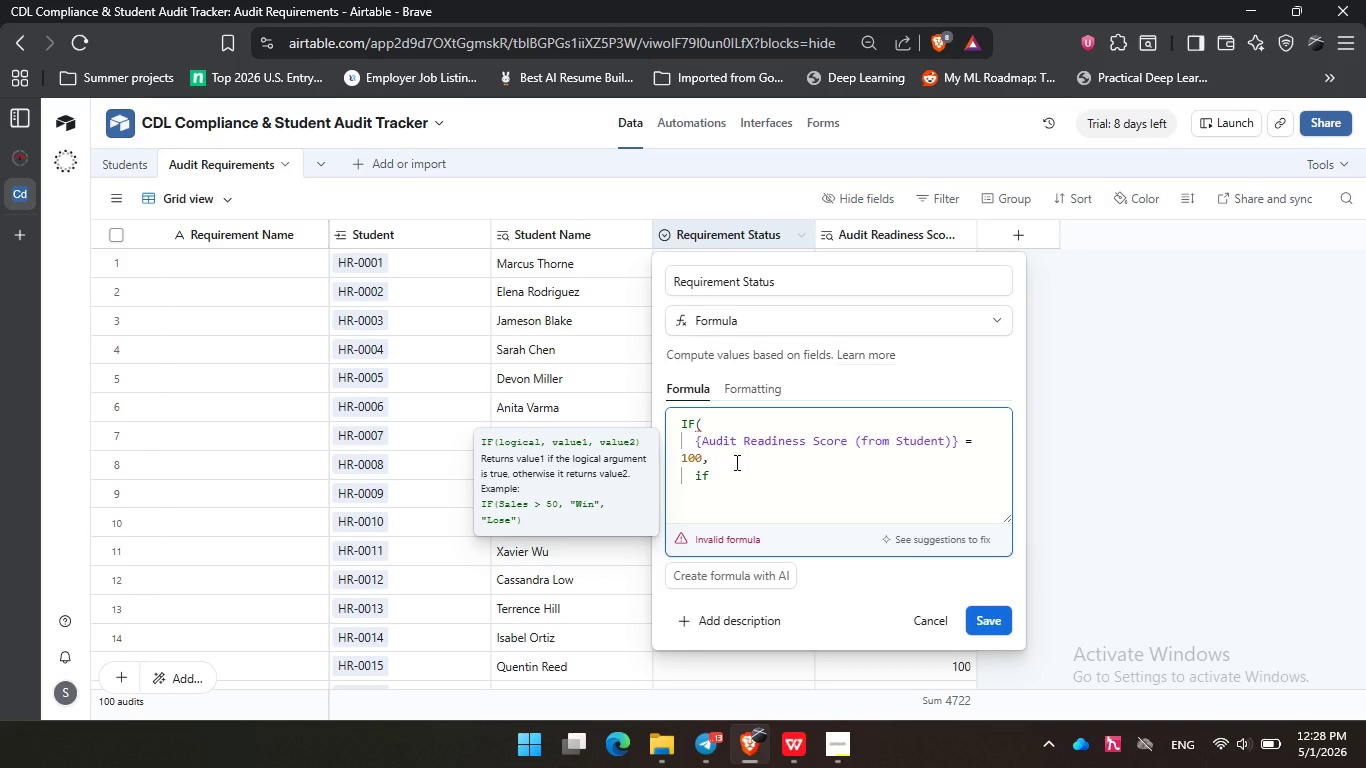 
wait(16.56)
 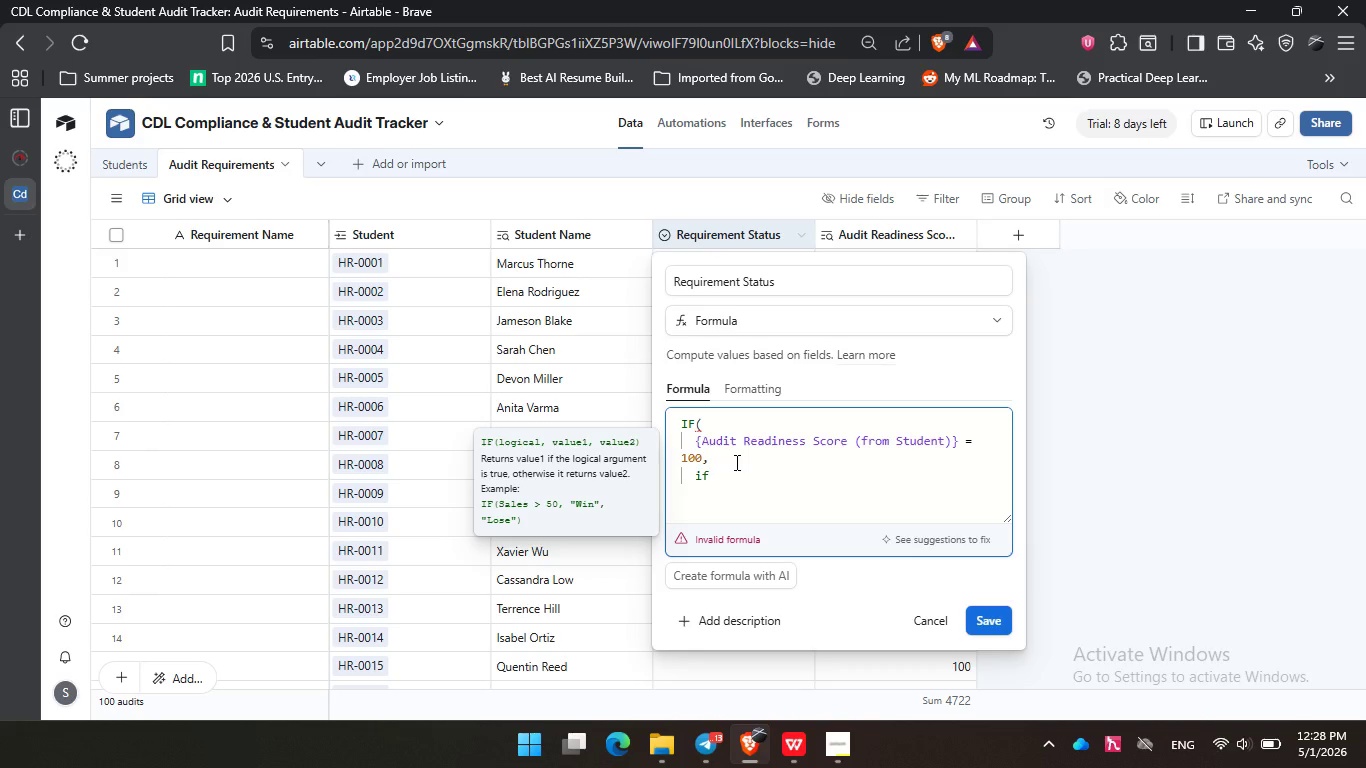 
left_click([763, 486])
 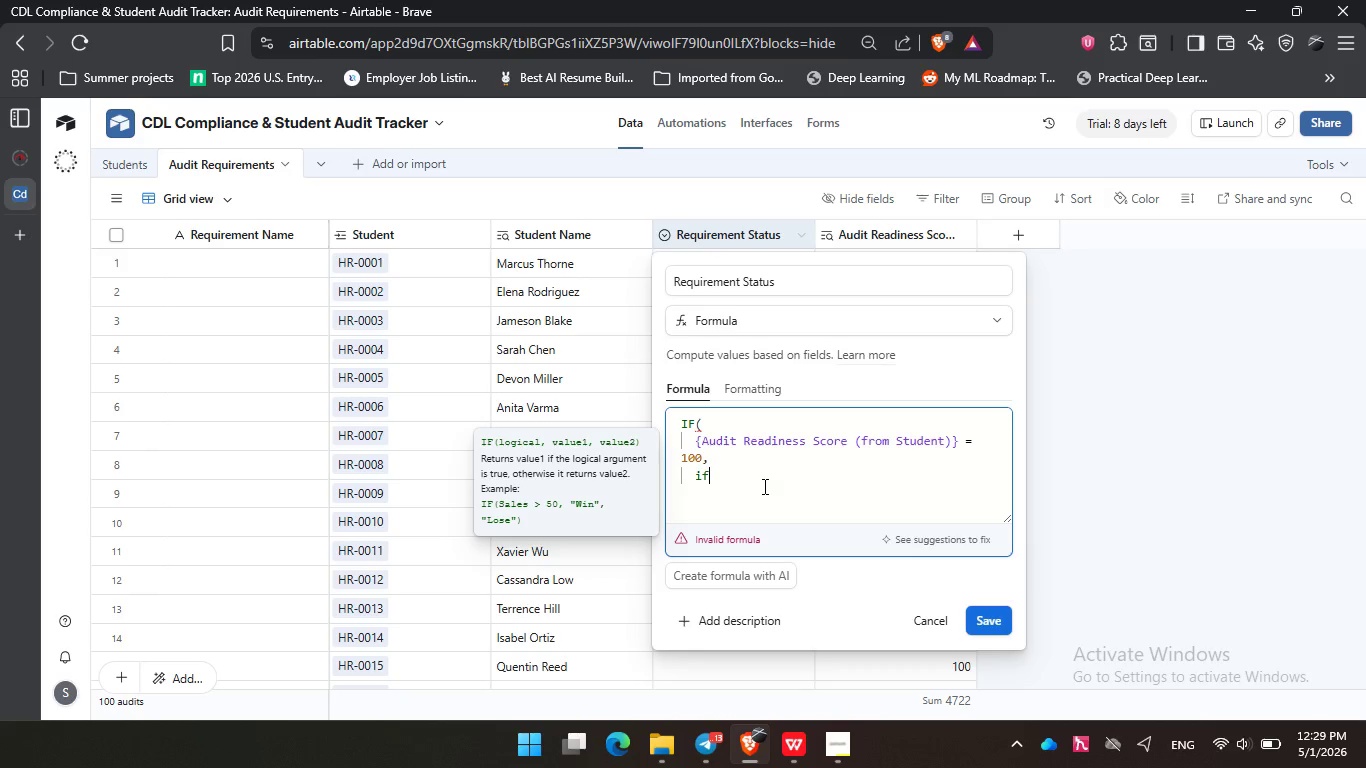 
wait(8.94)
 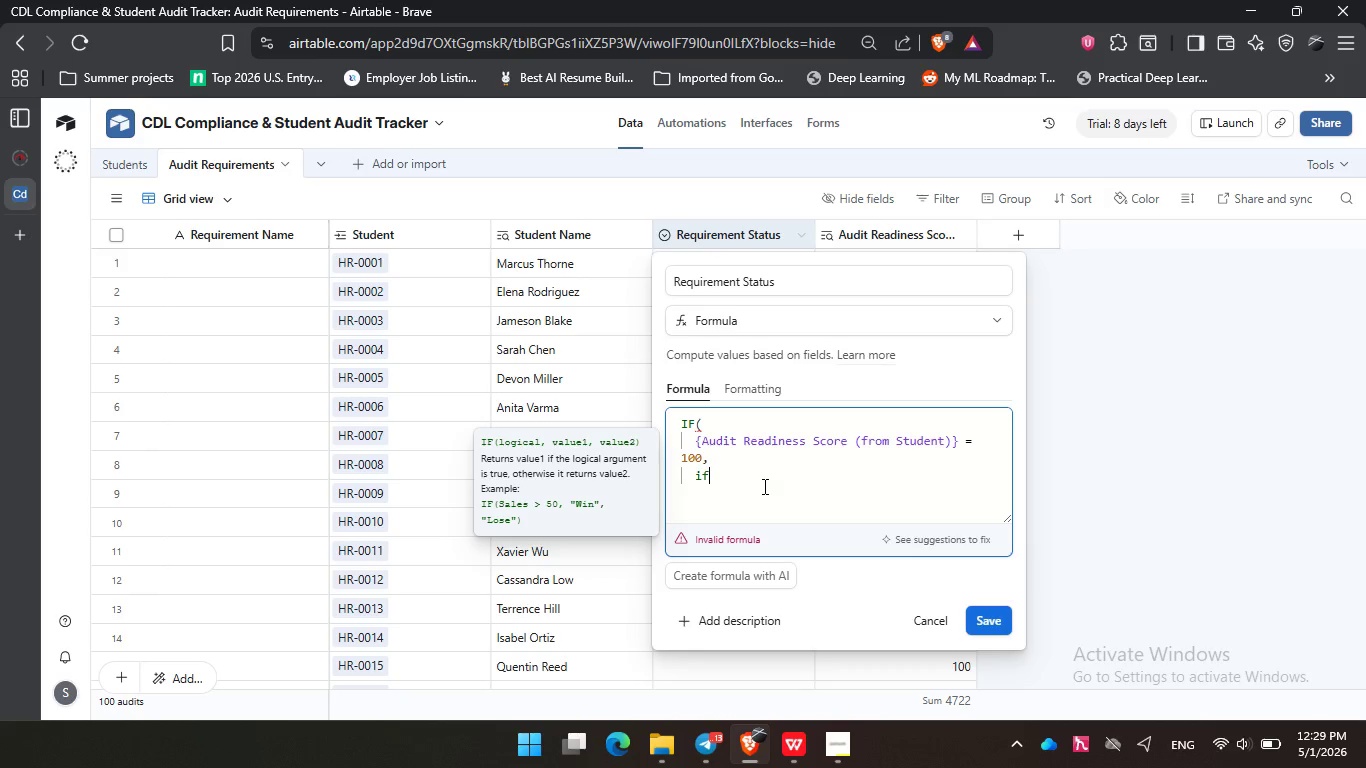 
key(Enter)
 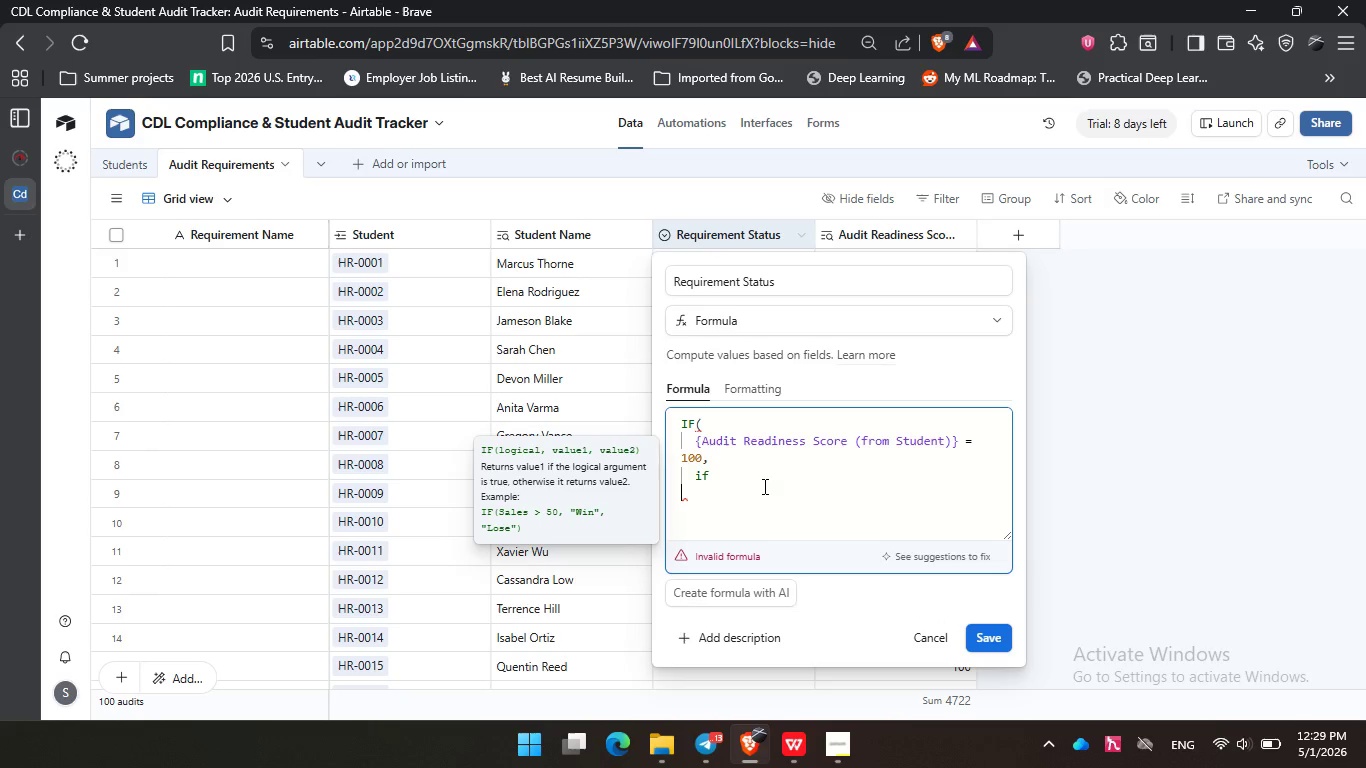 
key(Backspace)
 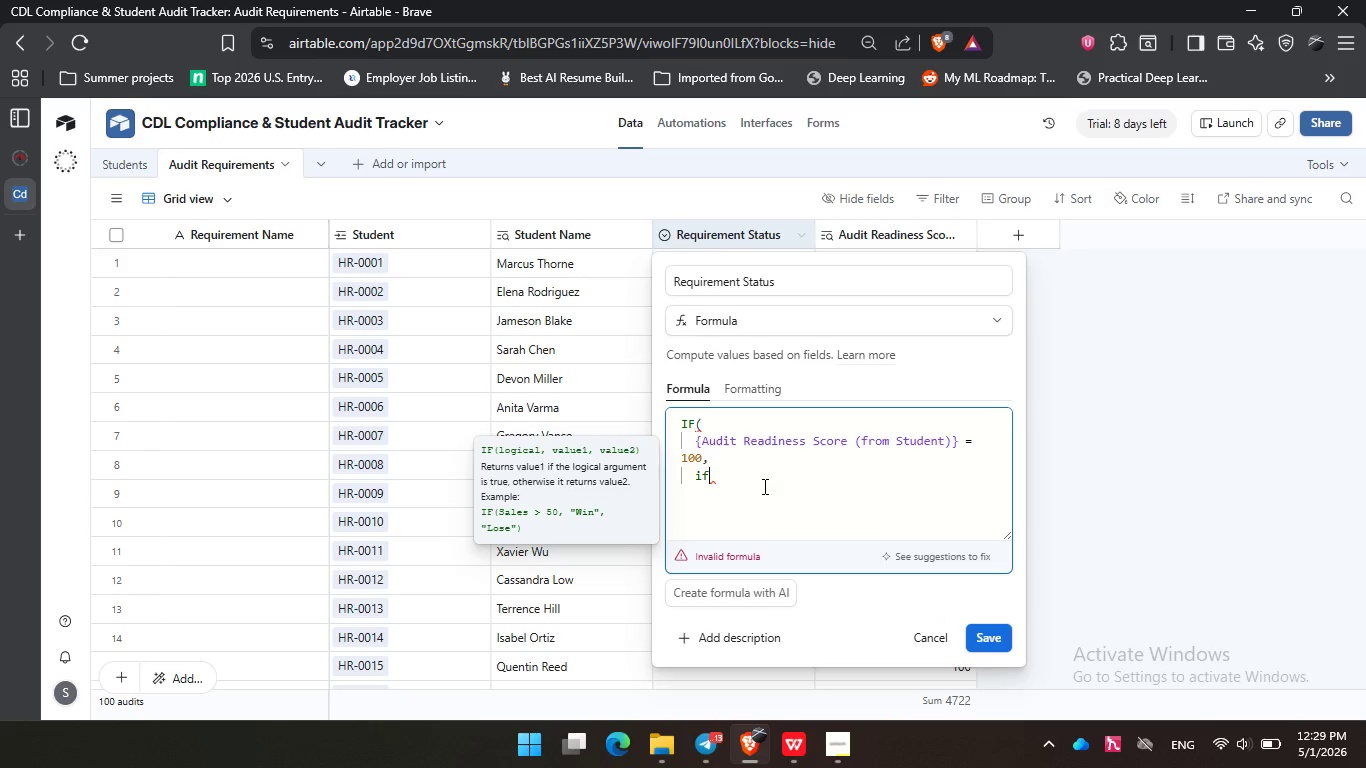 
key(Backspace)
 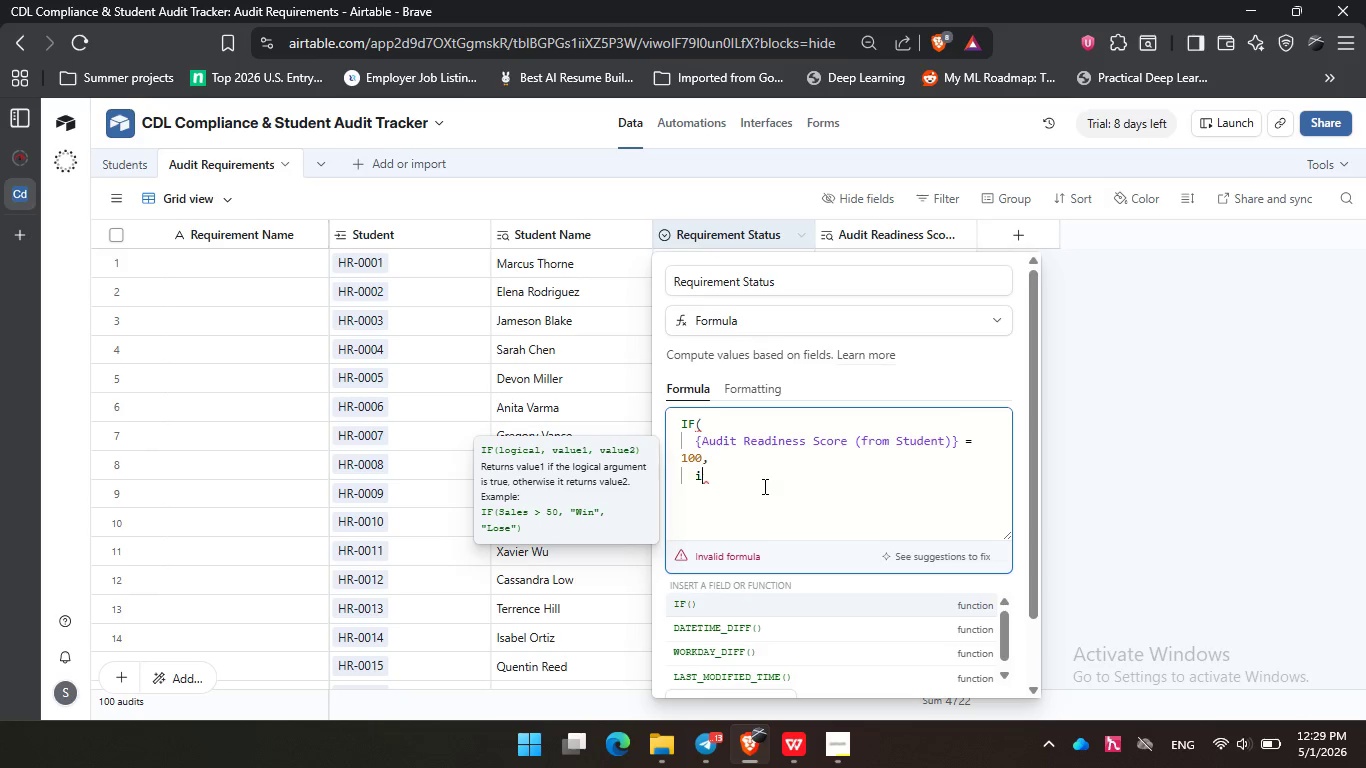 
hold_key(key=Backspace, duration=1.51)
 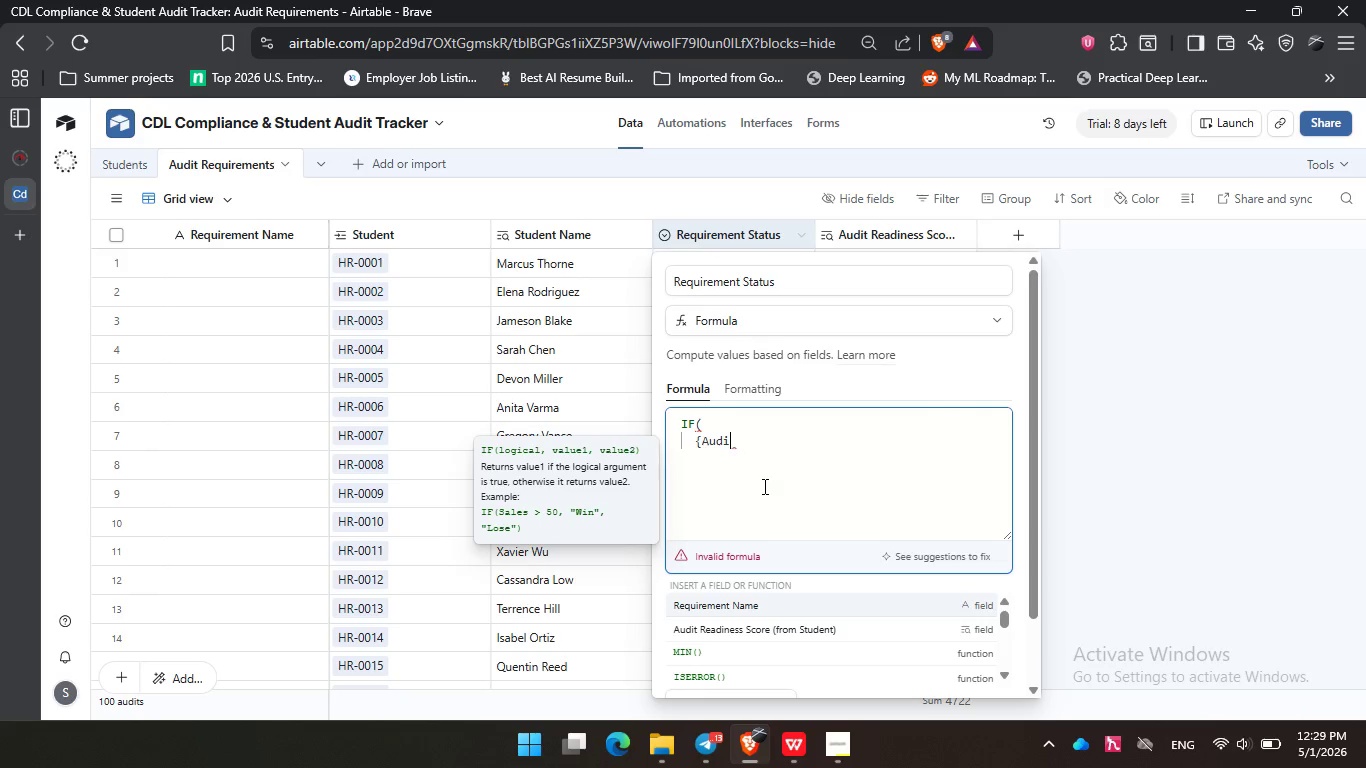 
hold_key(key=Backspace, duration=0.31)
 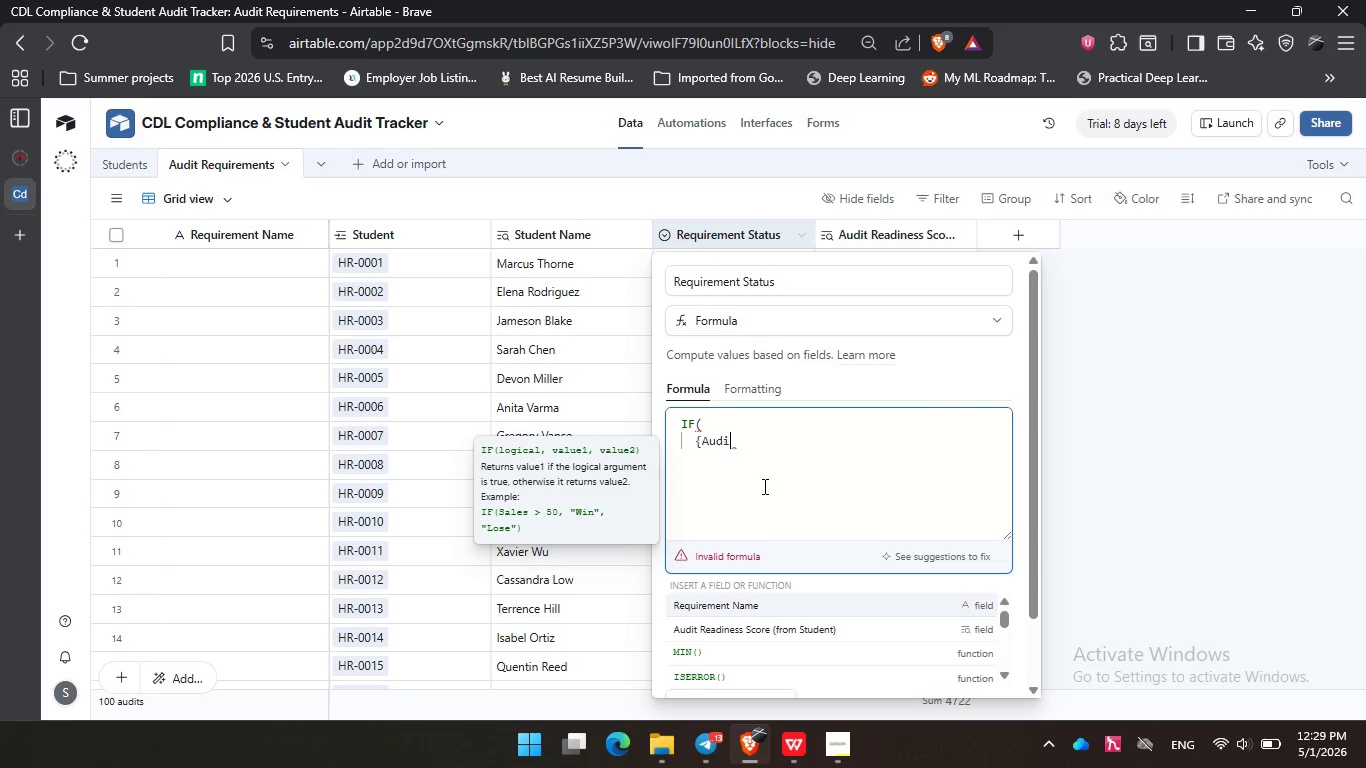 
key(Backspace)
 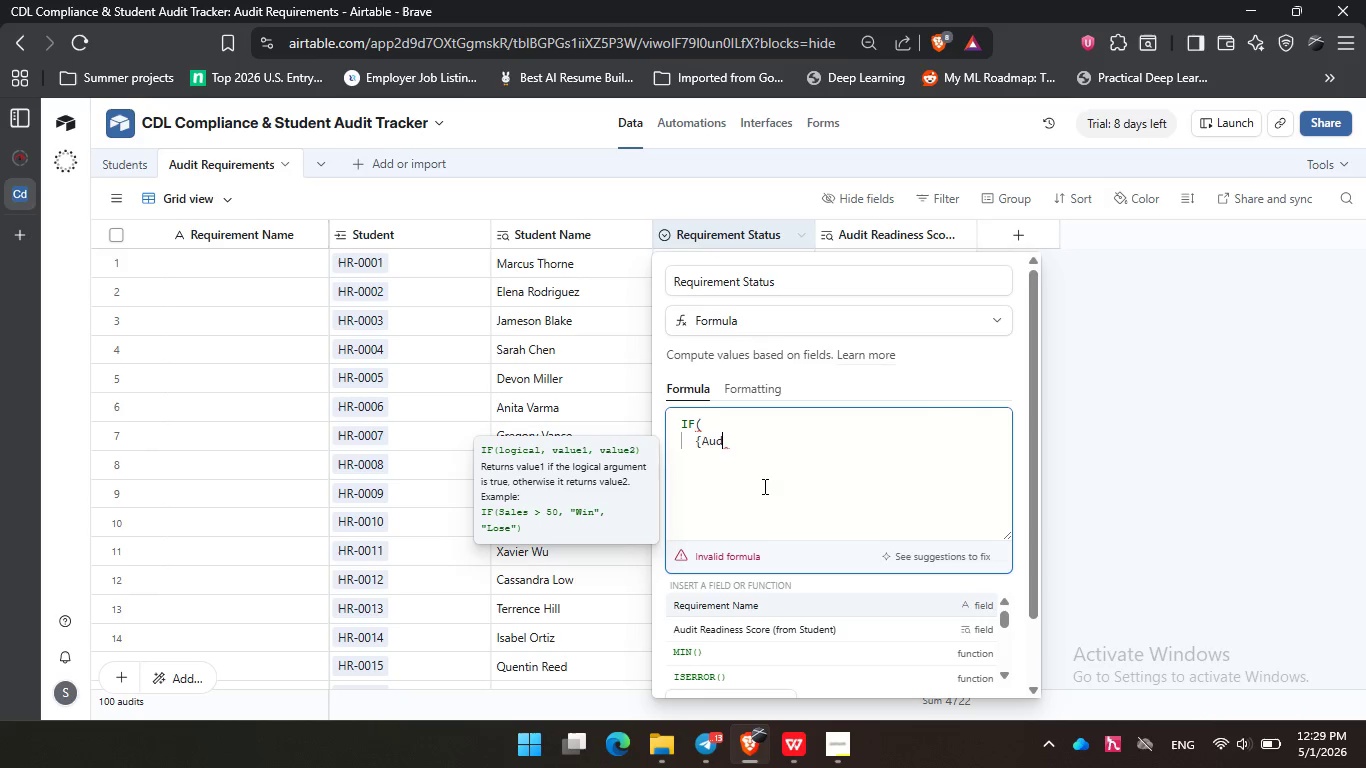 
key(Backspace)
 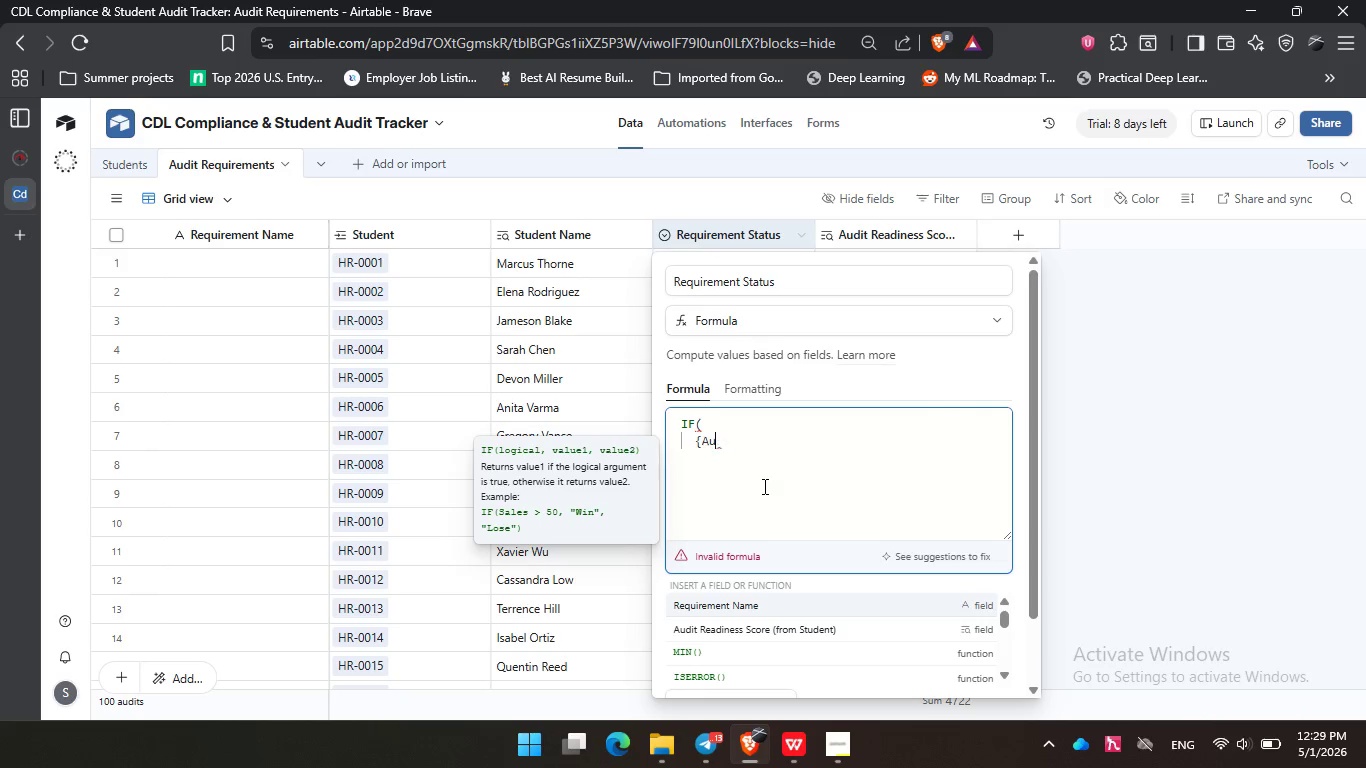 
key(Backspace)
 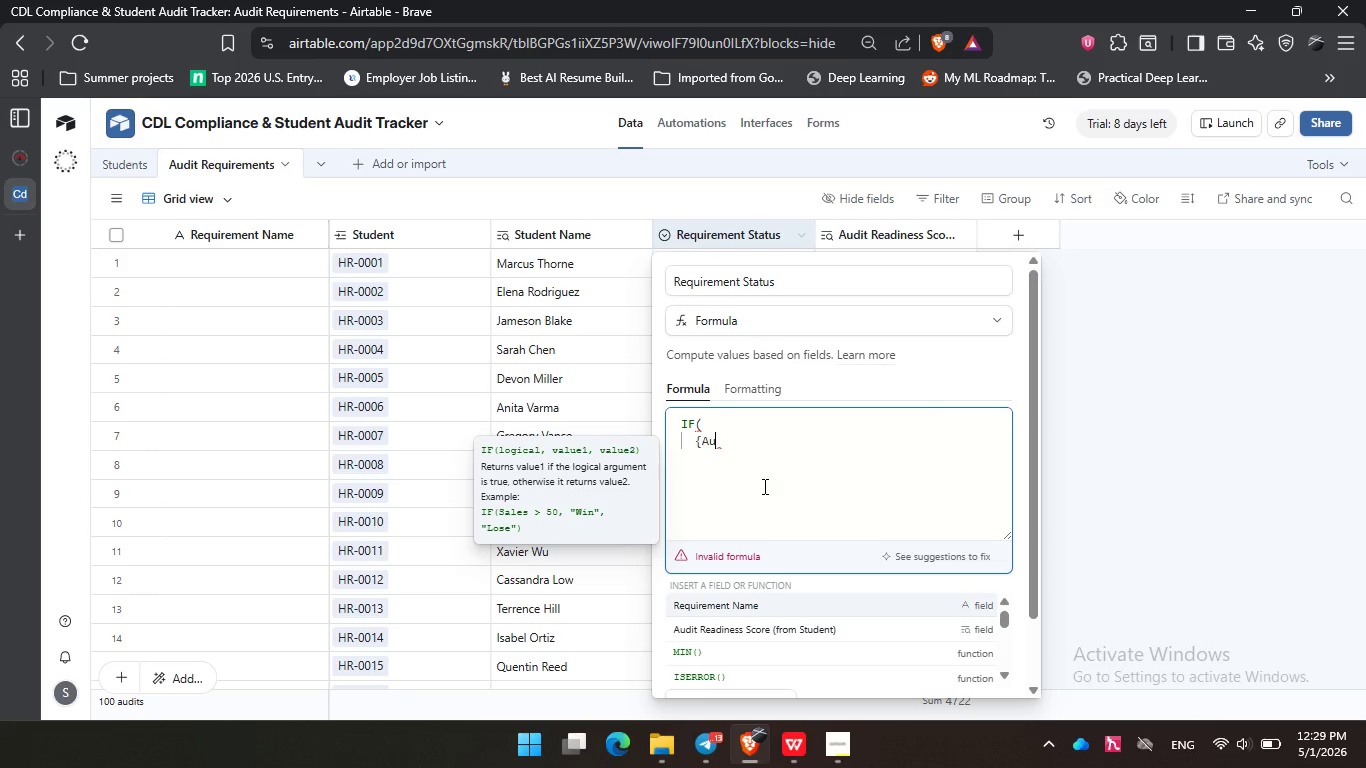 
key(Backspace)
 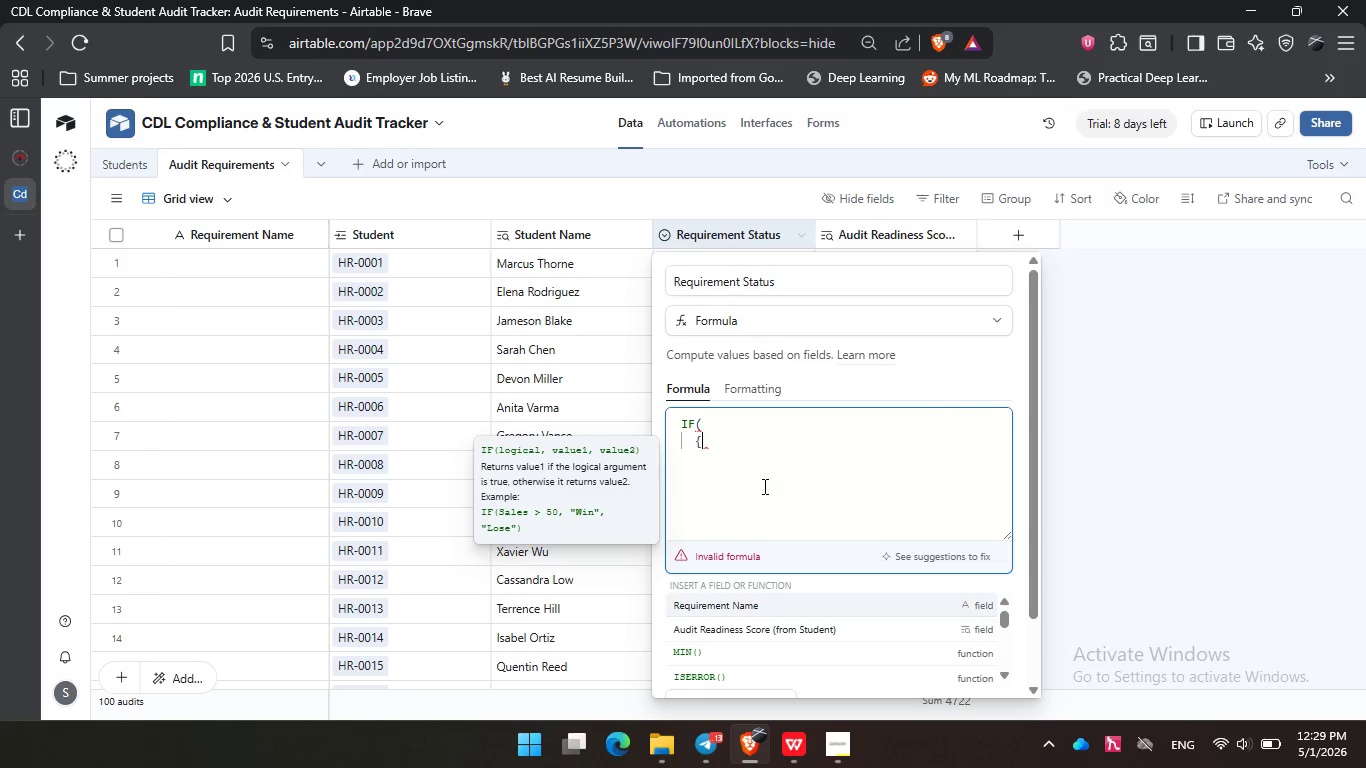 
key(Backspace)
 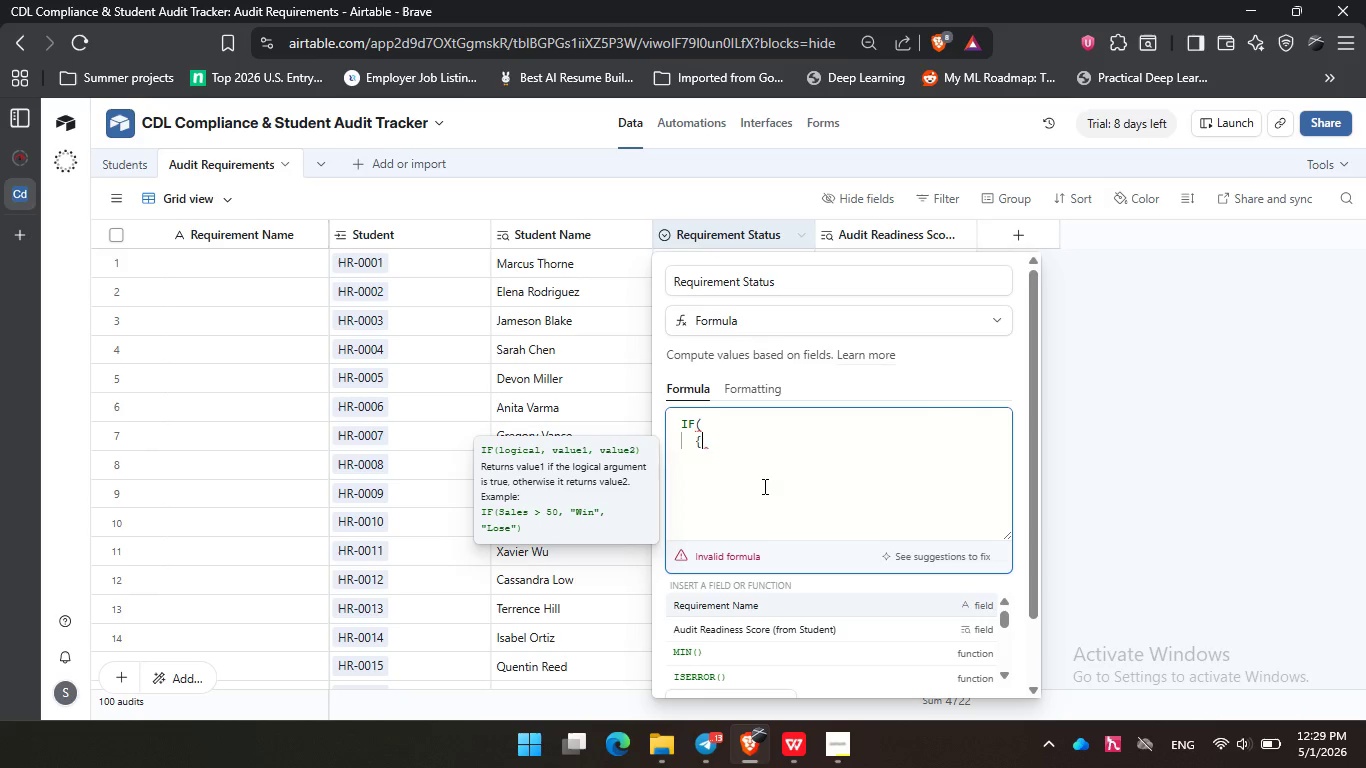 
key(Backspace)
 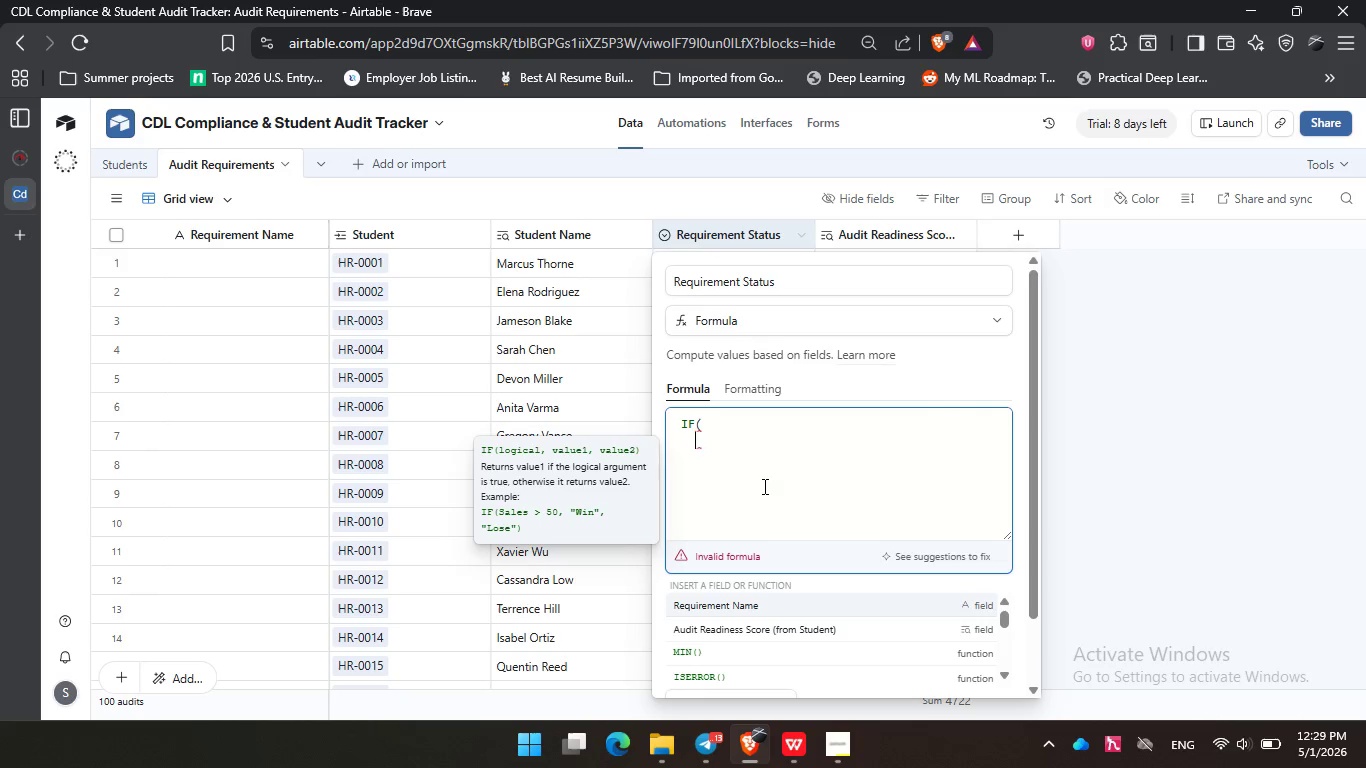 
key(Backspace)
 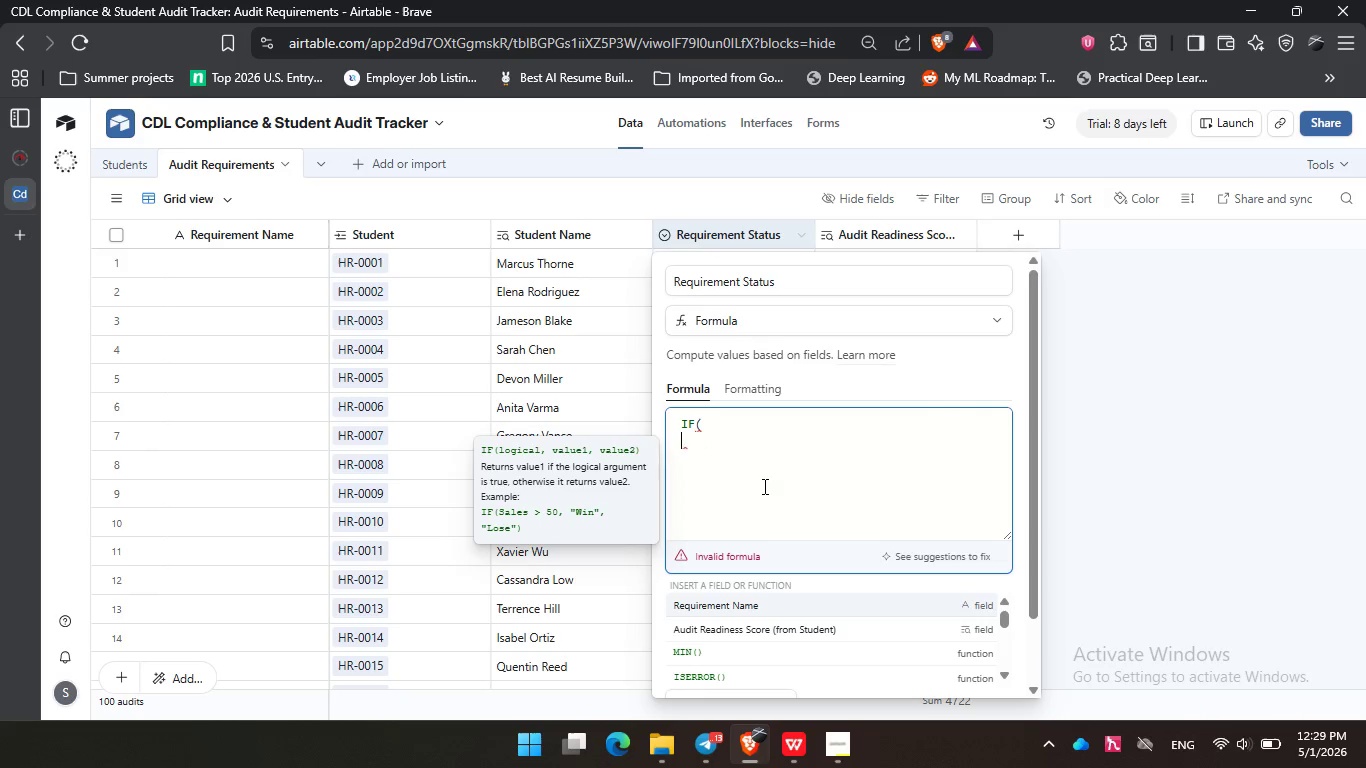 
key(Backspace)
 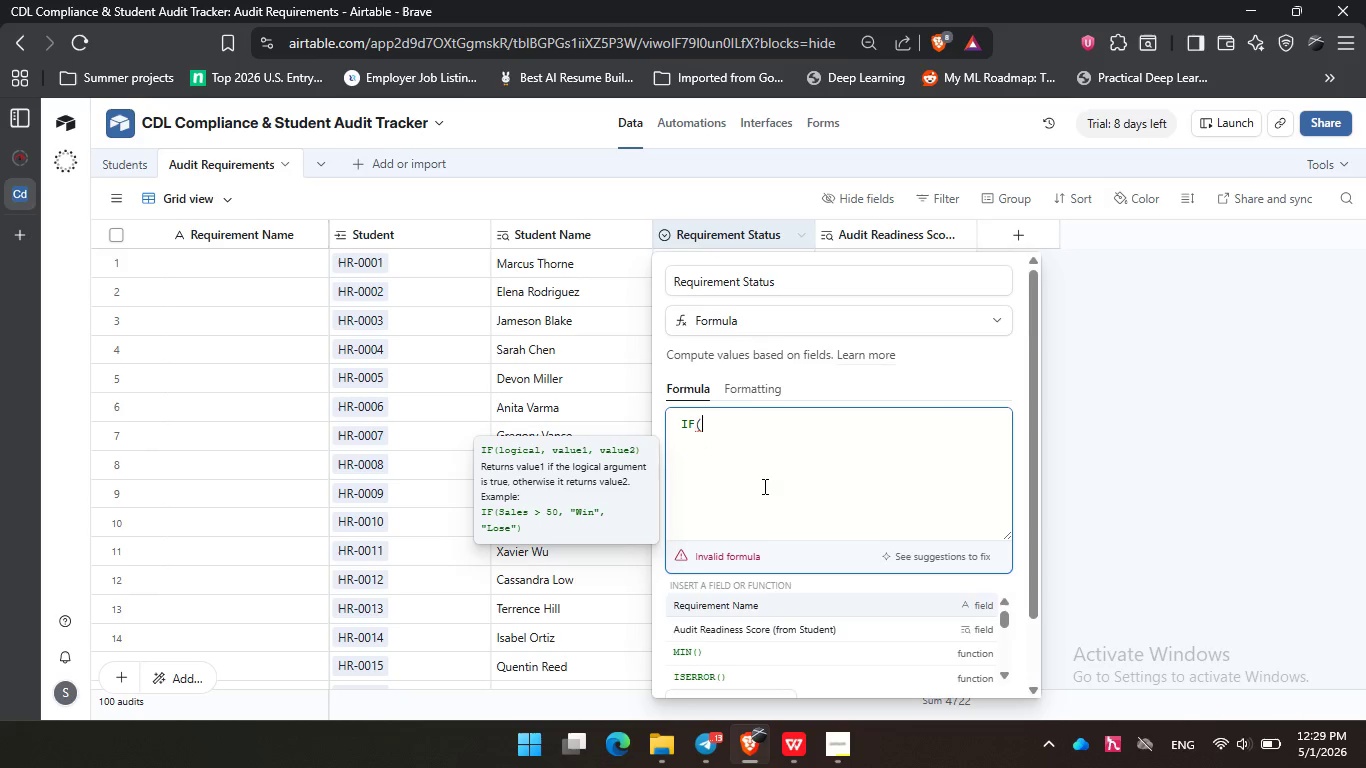 
key(Backspace)
 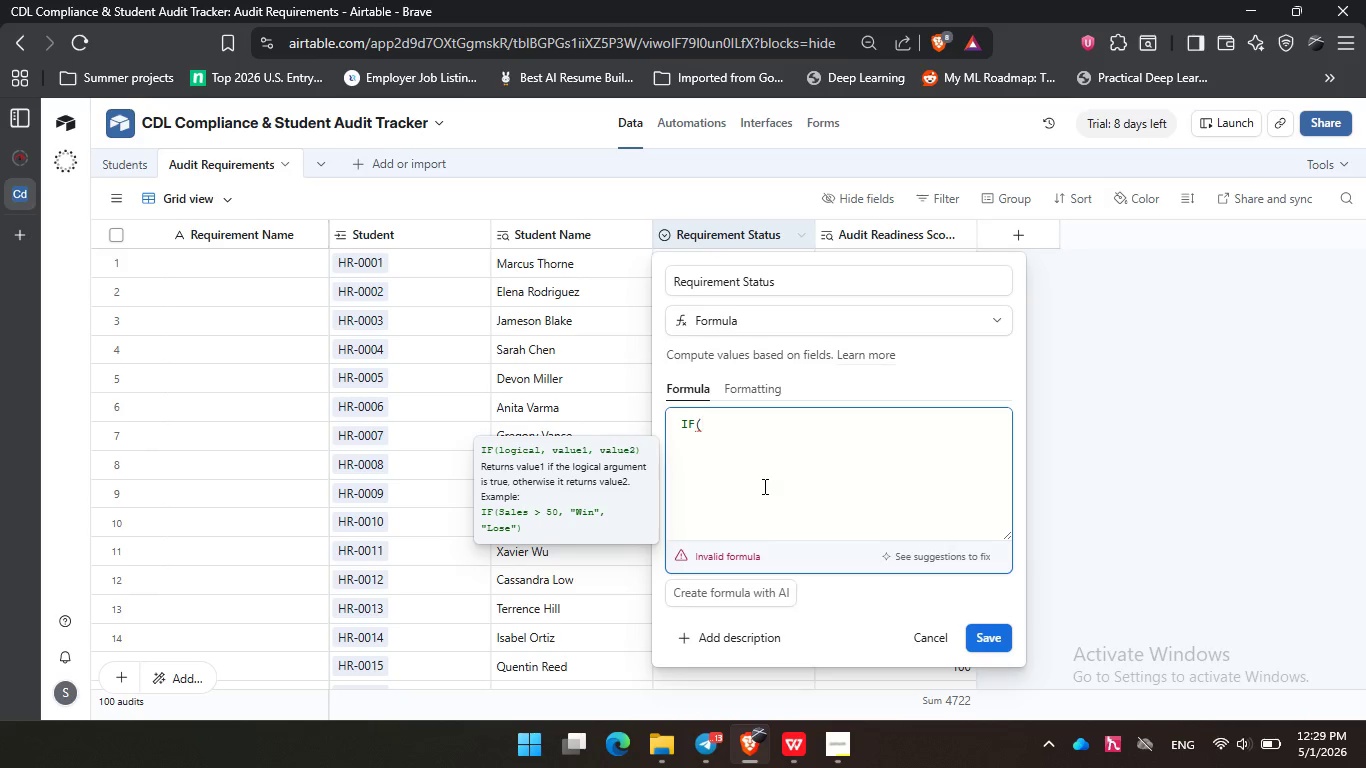 
wait(15.33)
 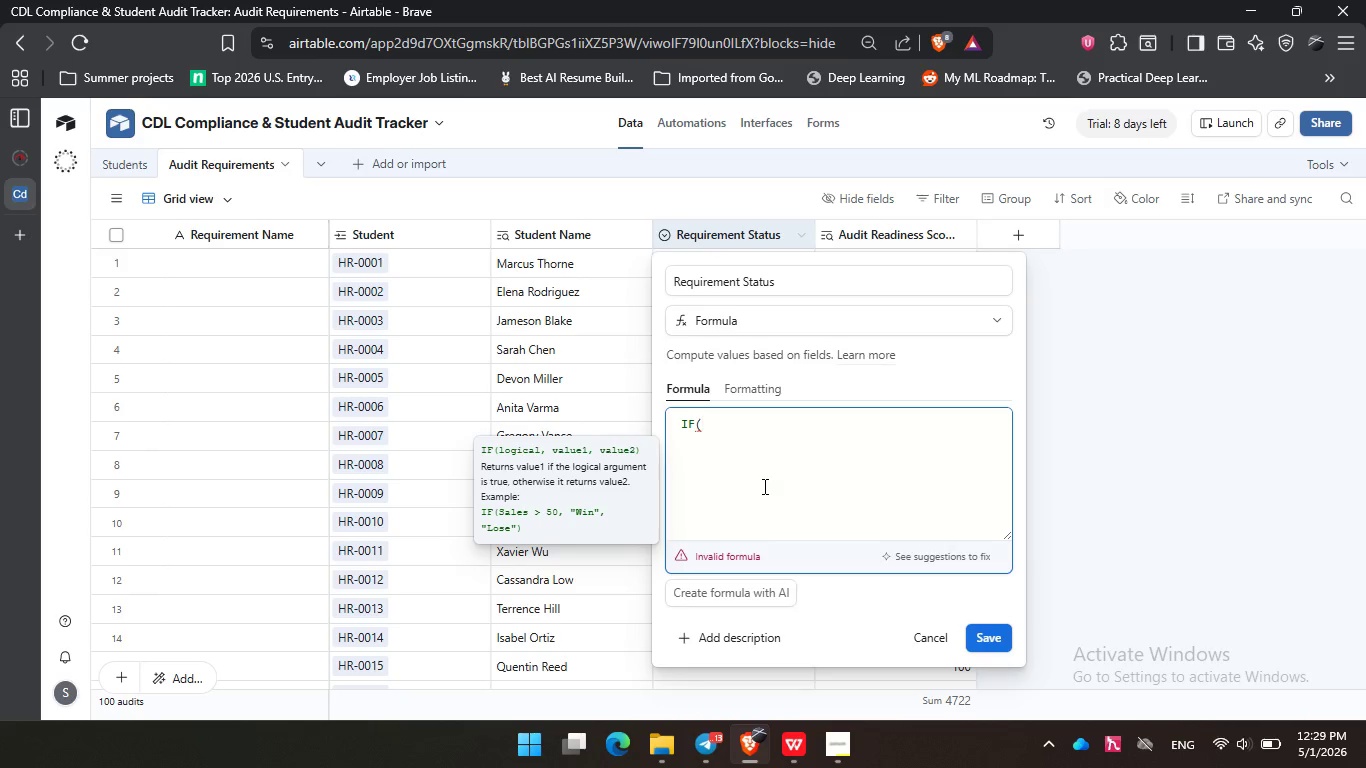 
type(au)
 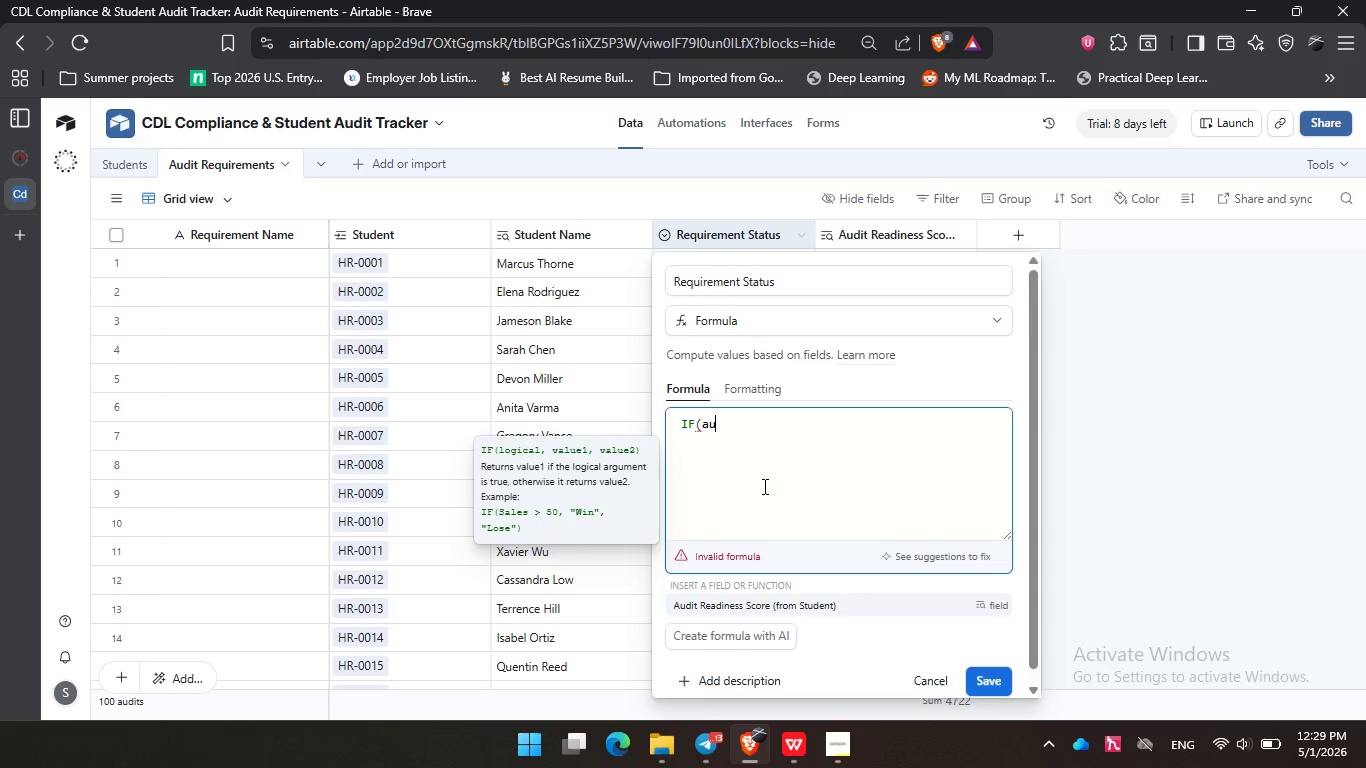 
key(Enter)
 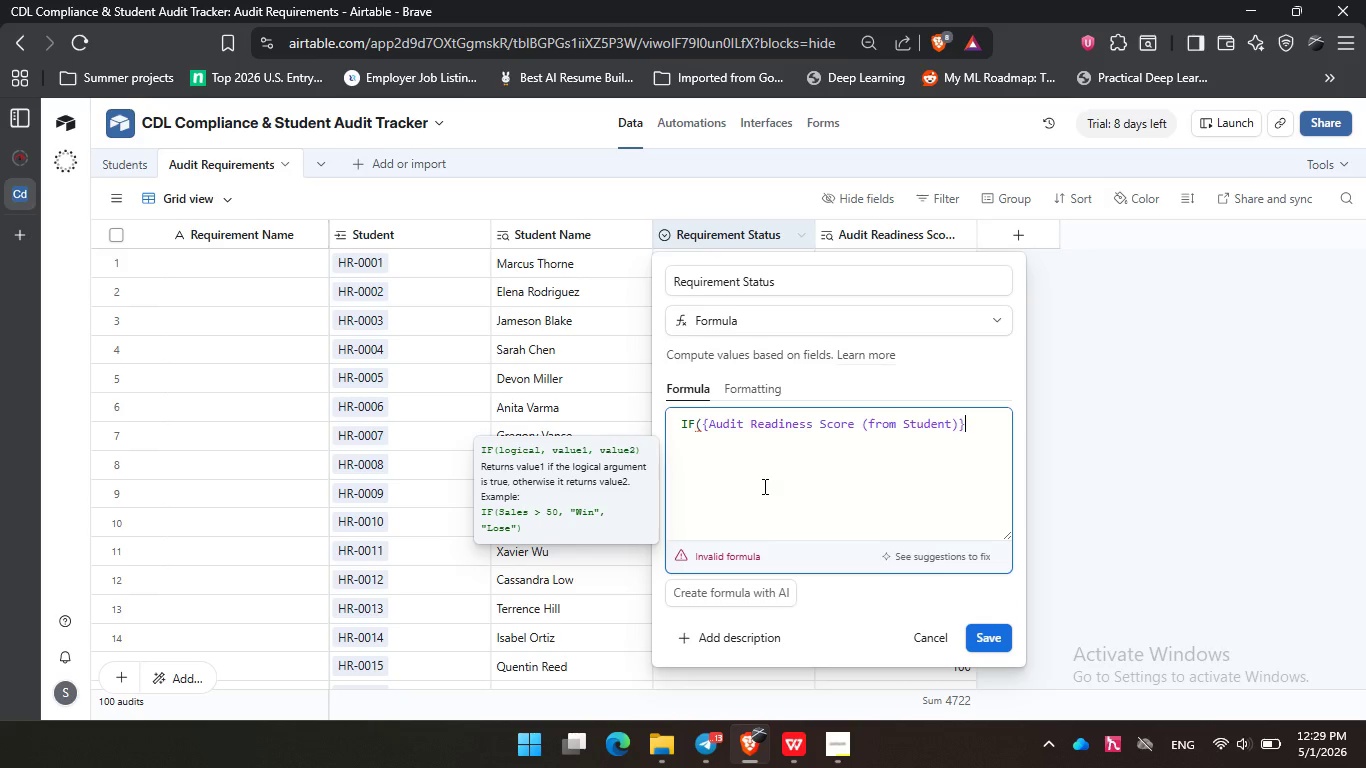 
type( = 100)
 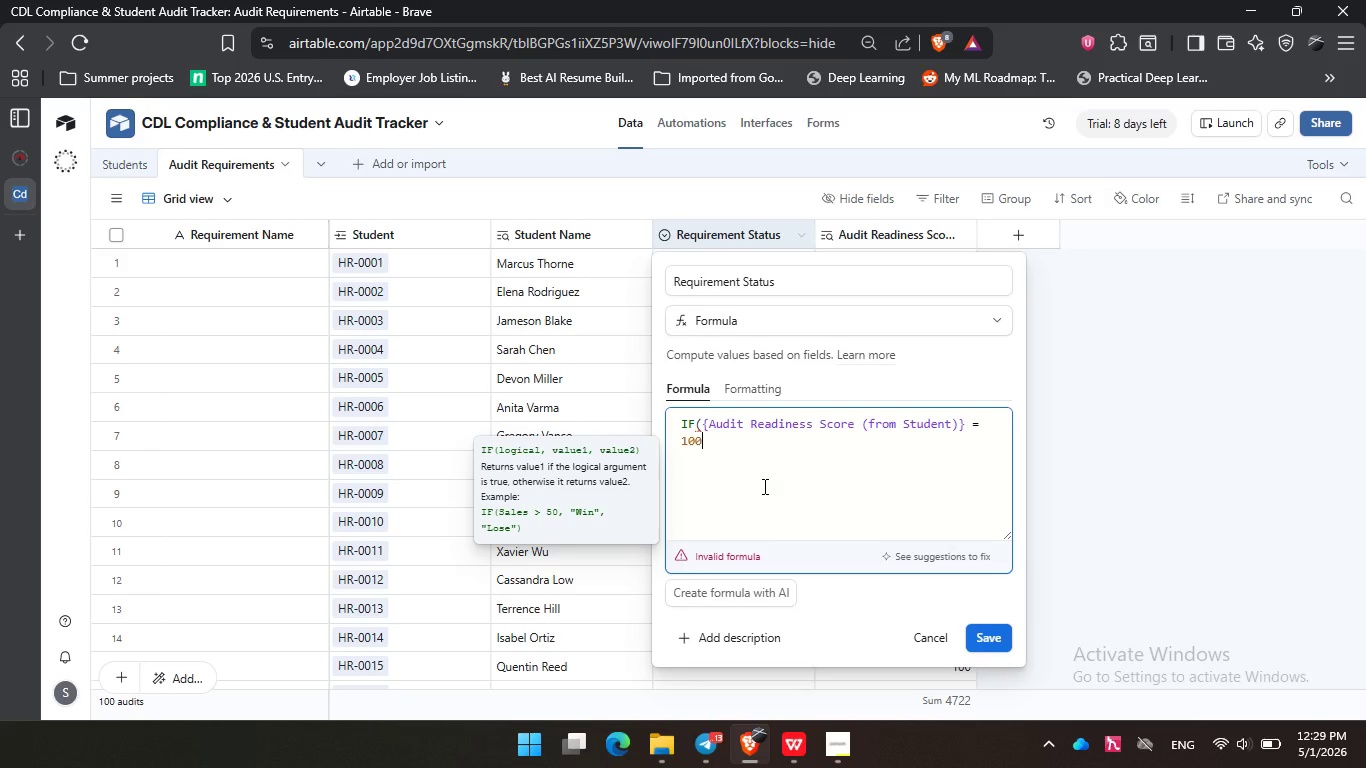 
wait(12.05)
 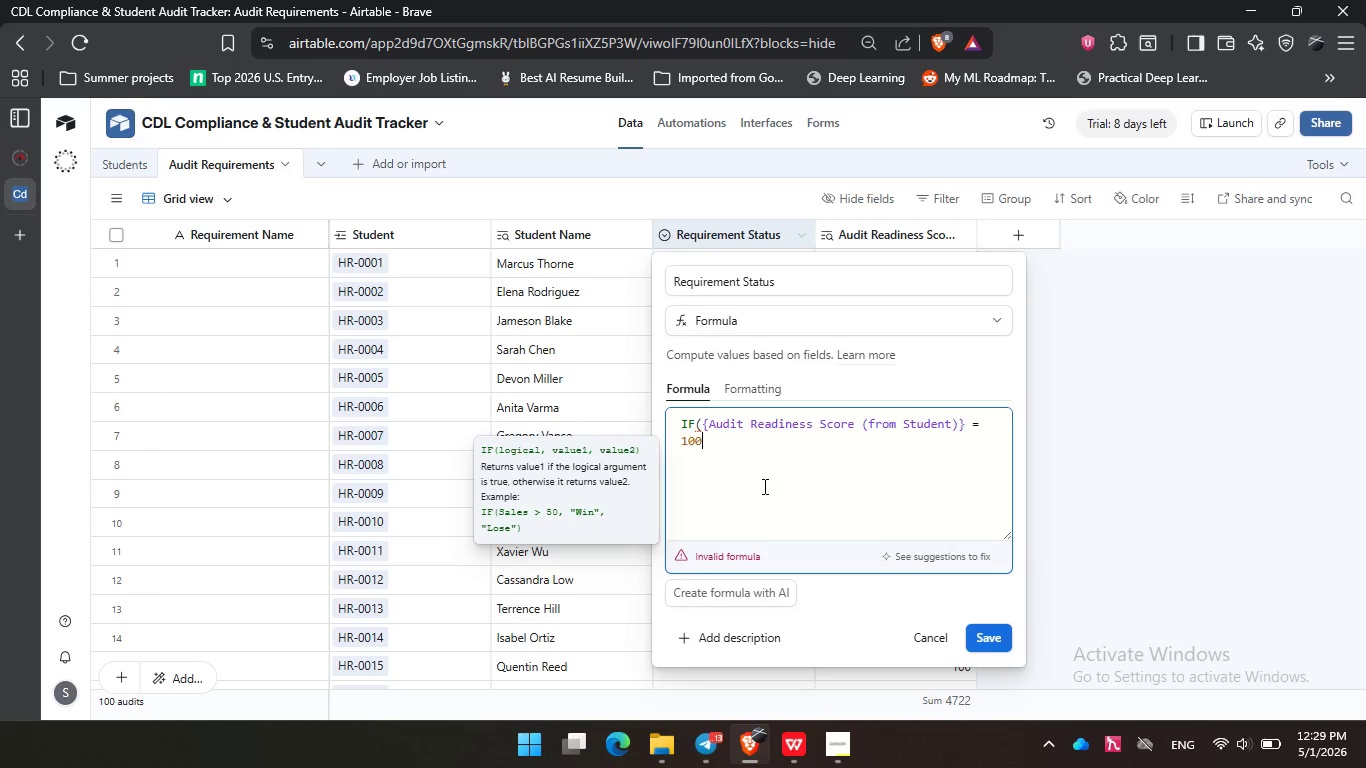 
key(Comma)
 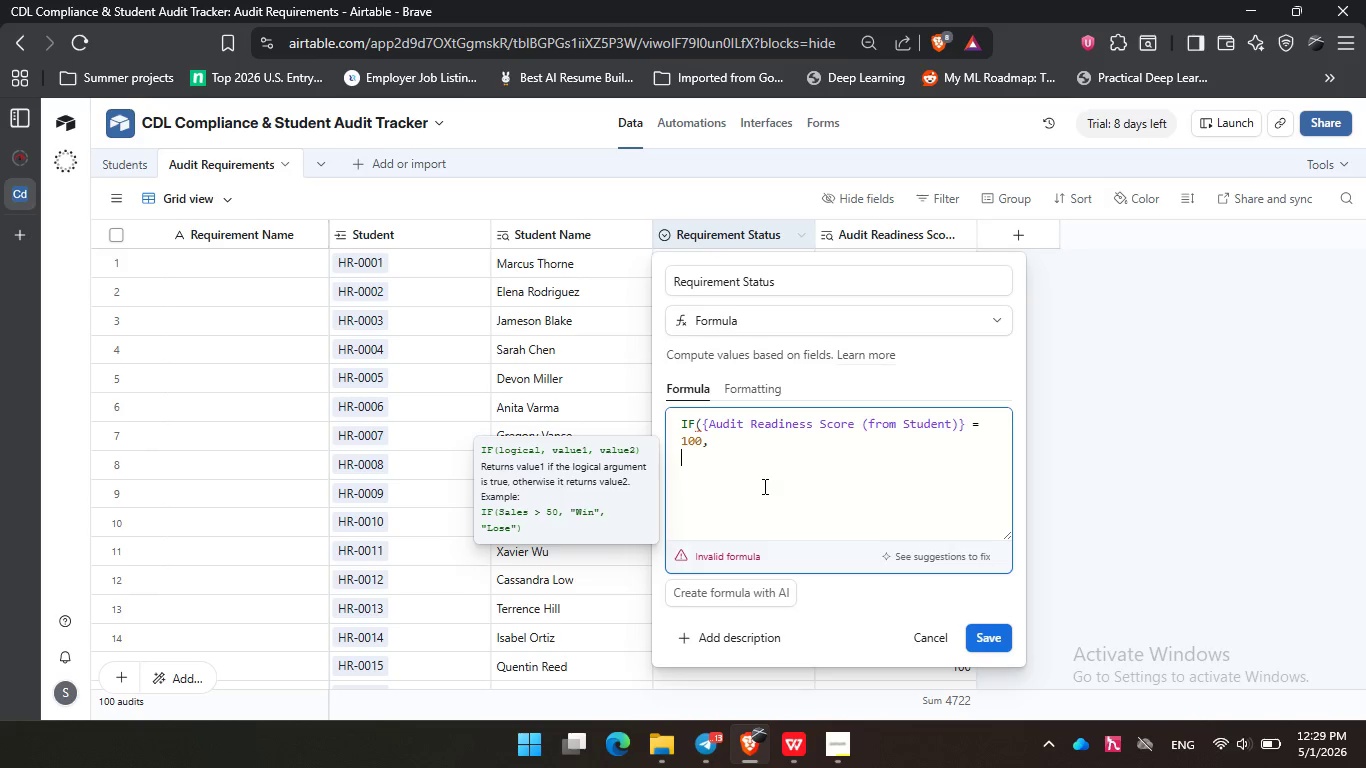 
key(Enter)
 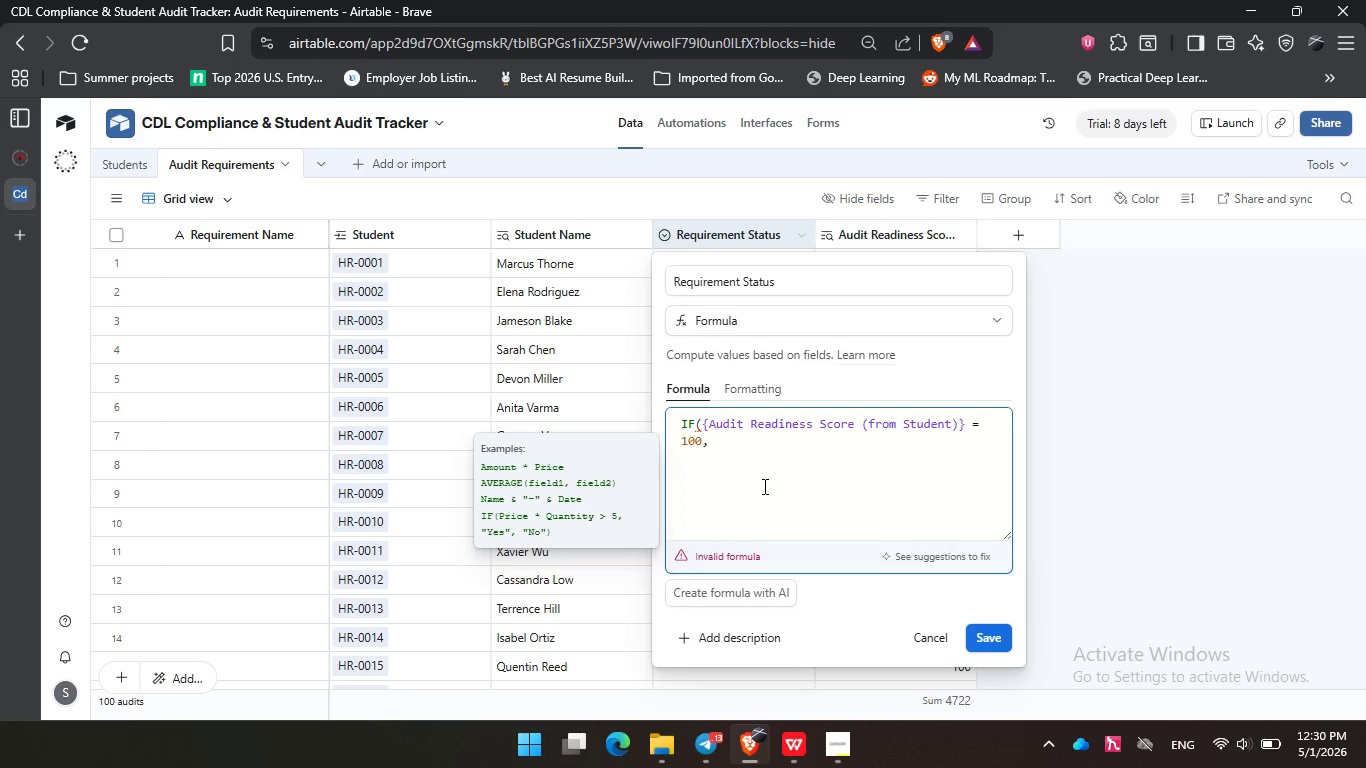 
wait(27.72)
 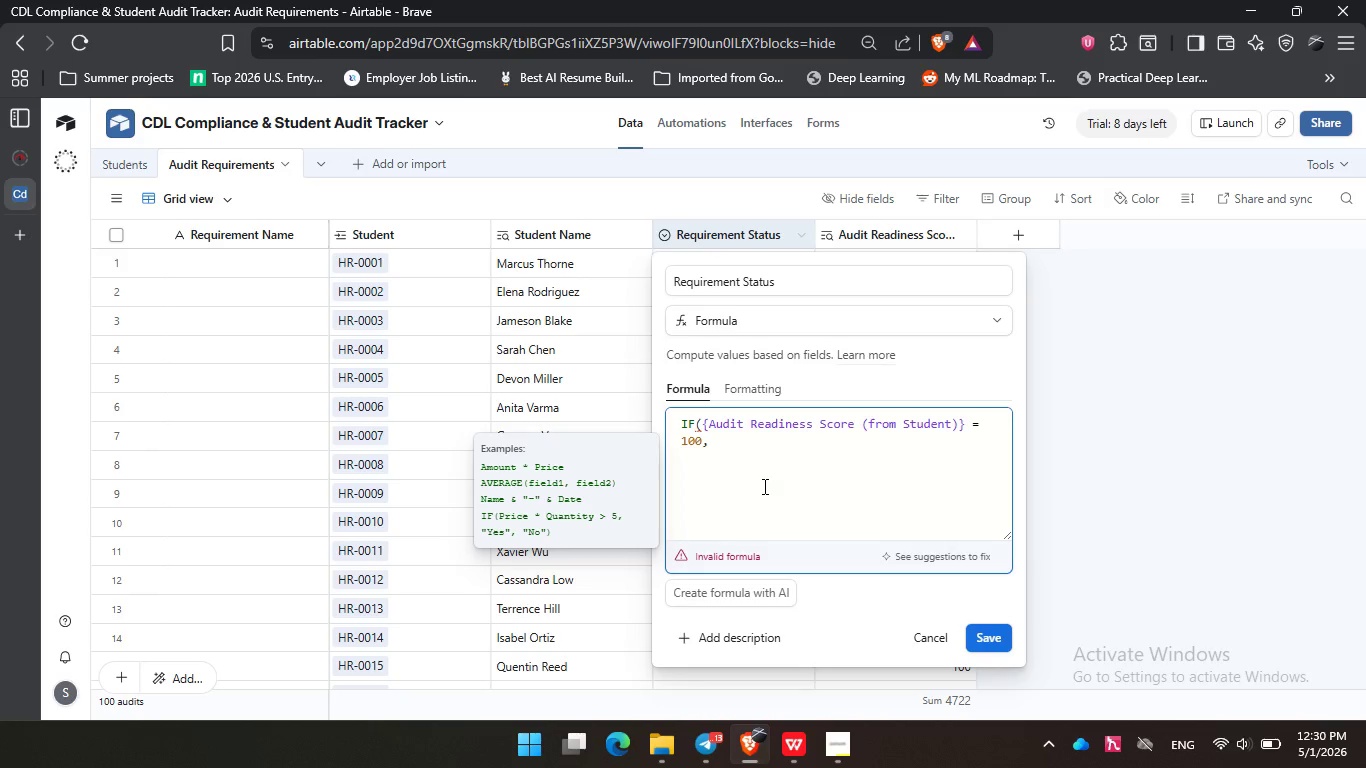 
left_click([755, 446])
 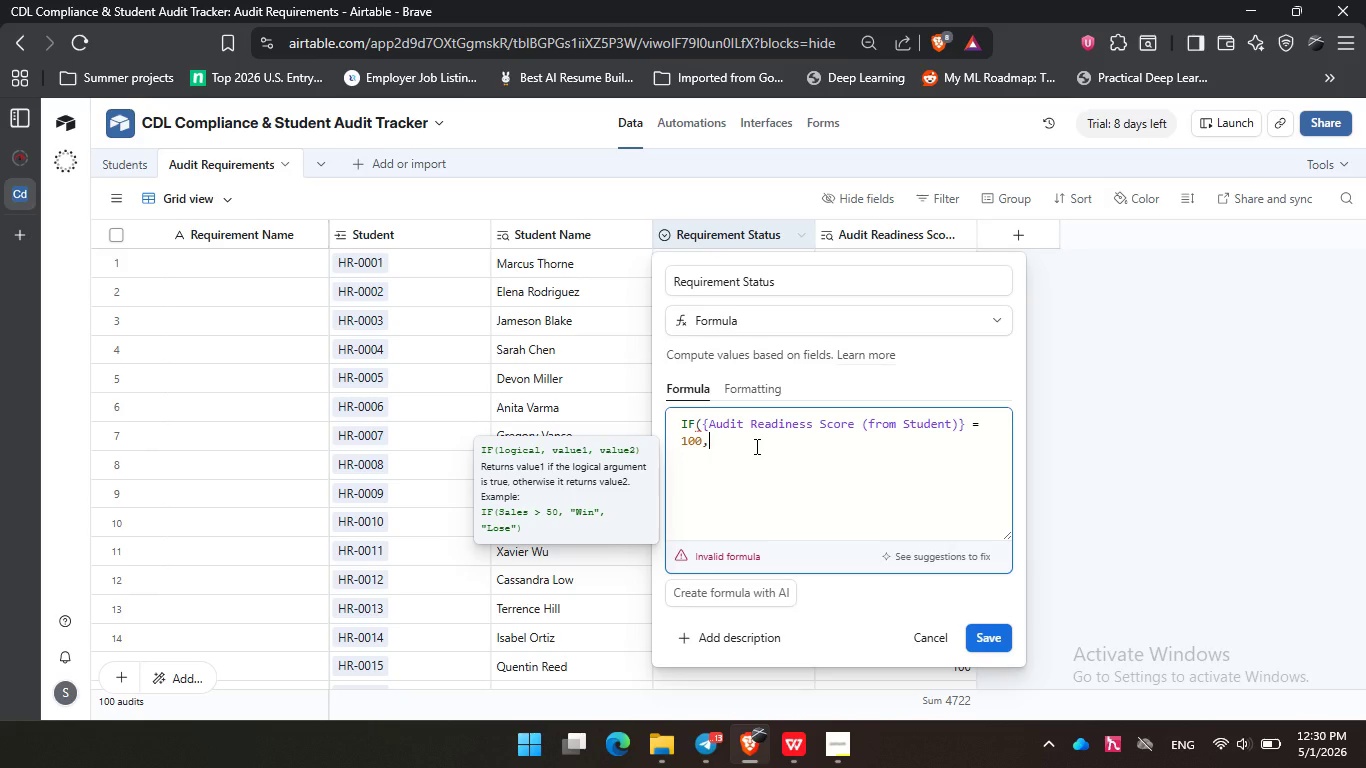 
key(Space)
 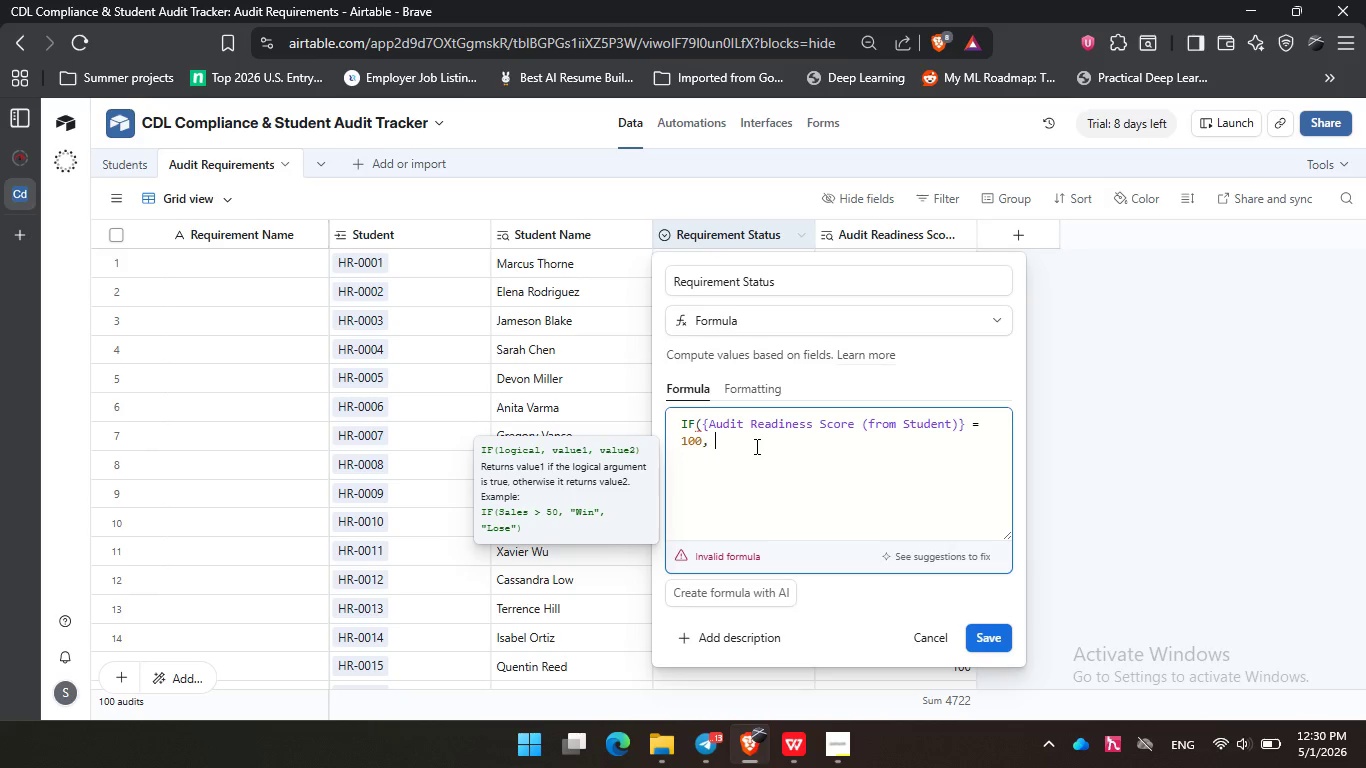 
wait(9.44)
 